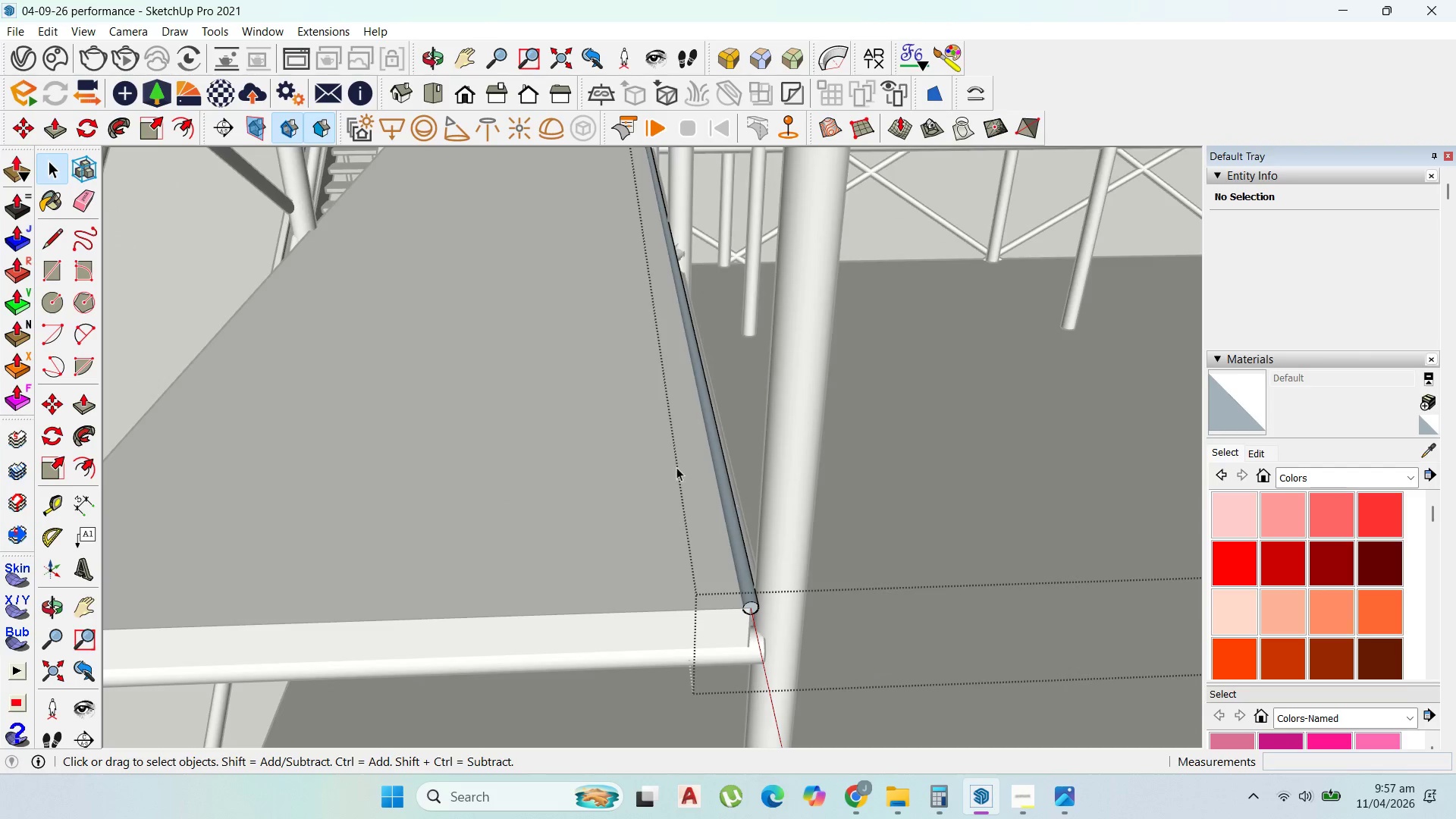 
scroll: coordinate [610, 523], scroll_direction: down, amount: 7.0
 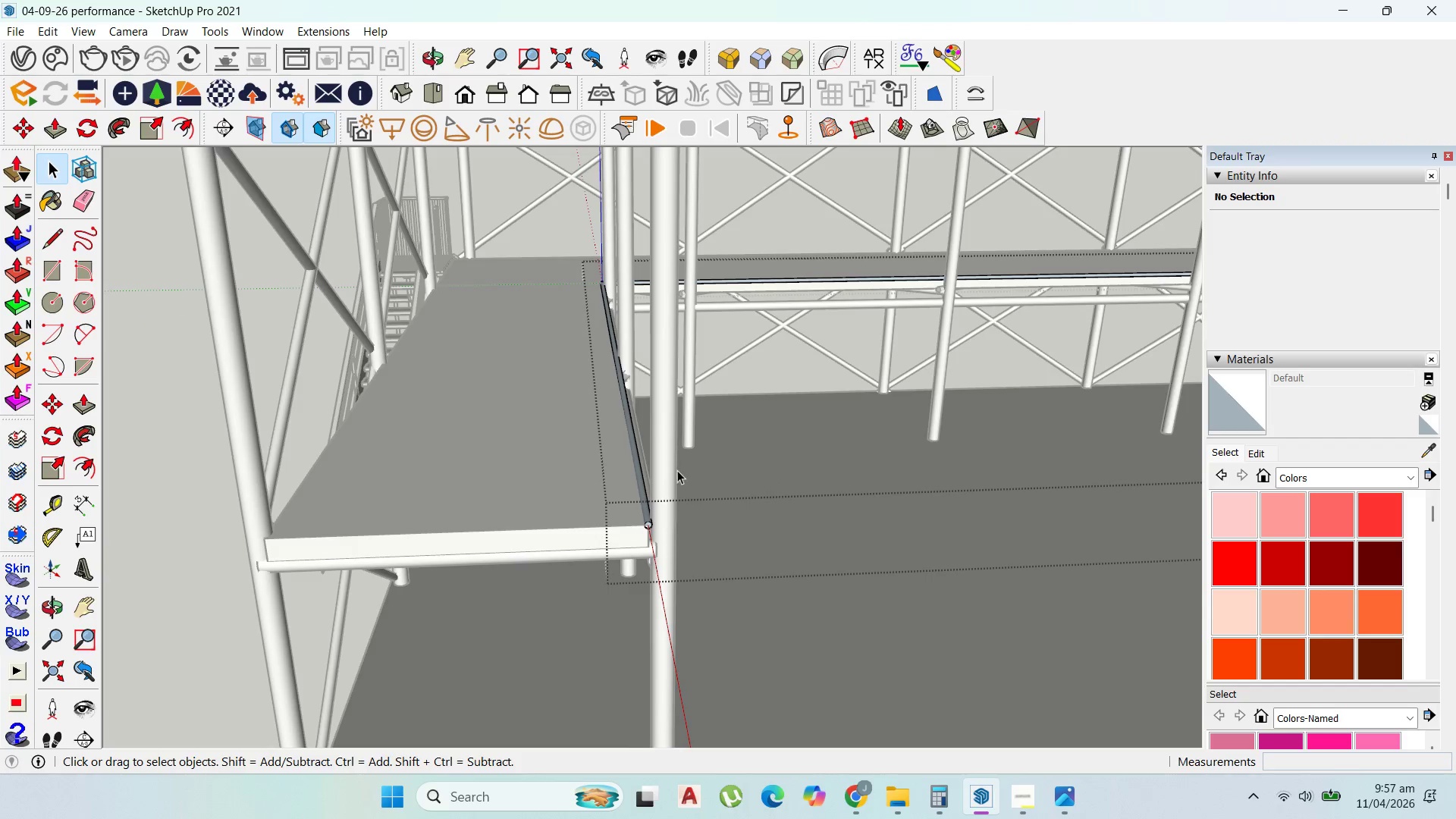 
key(Escape)
 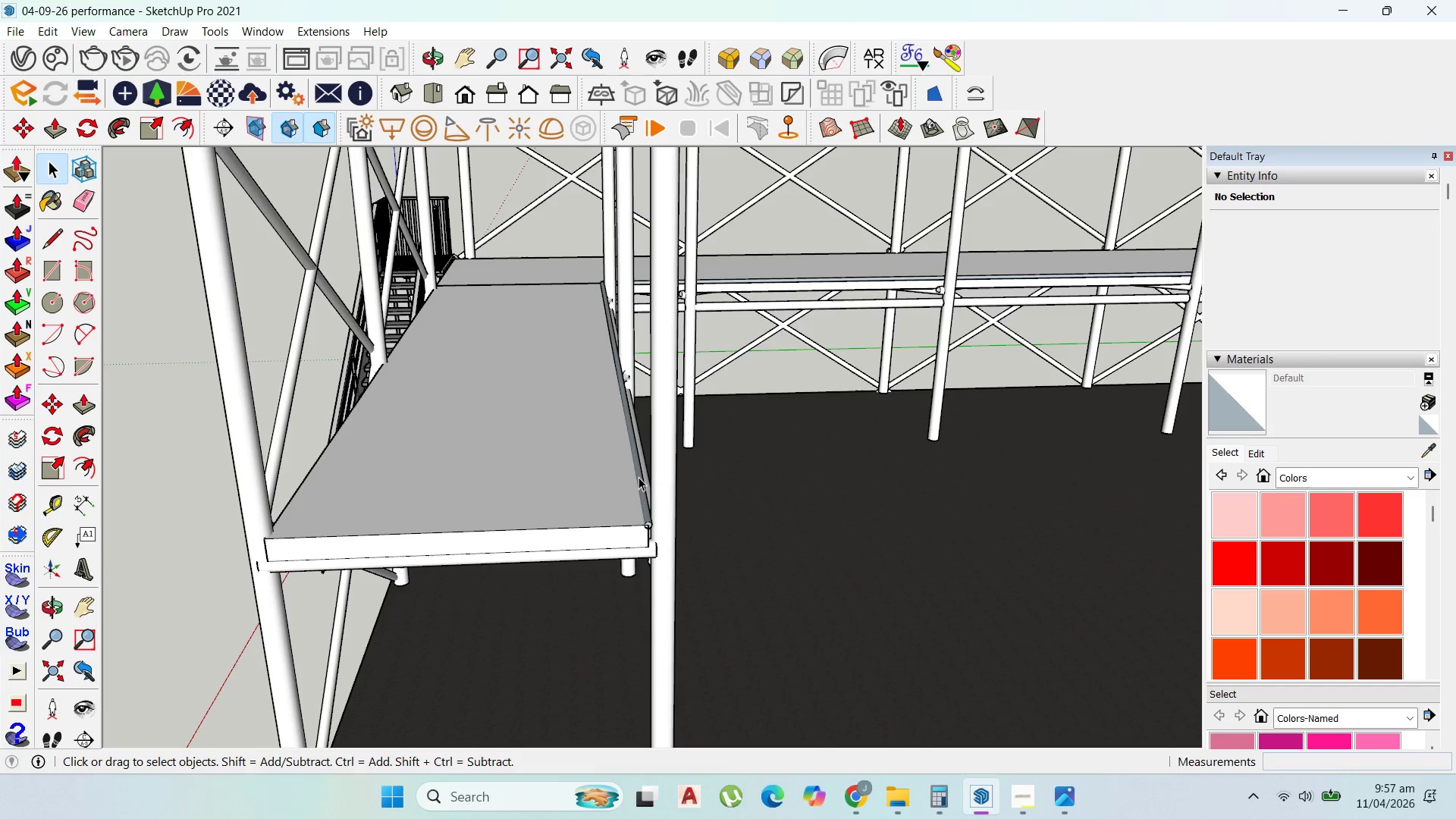 
key(Escape)
 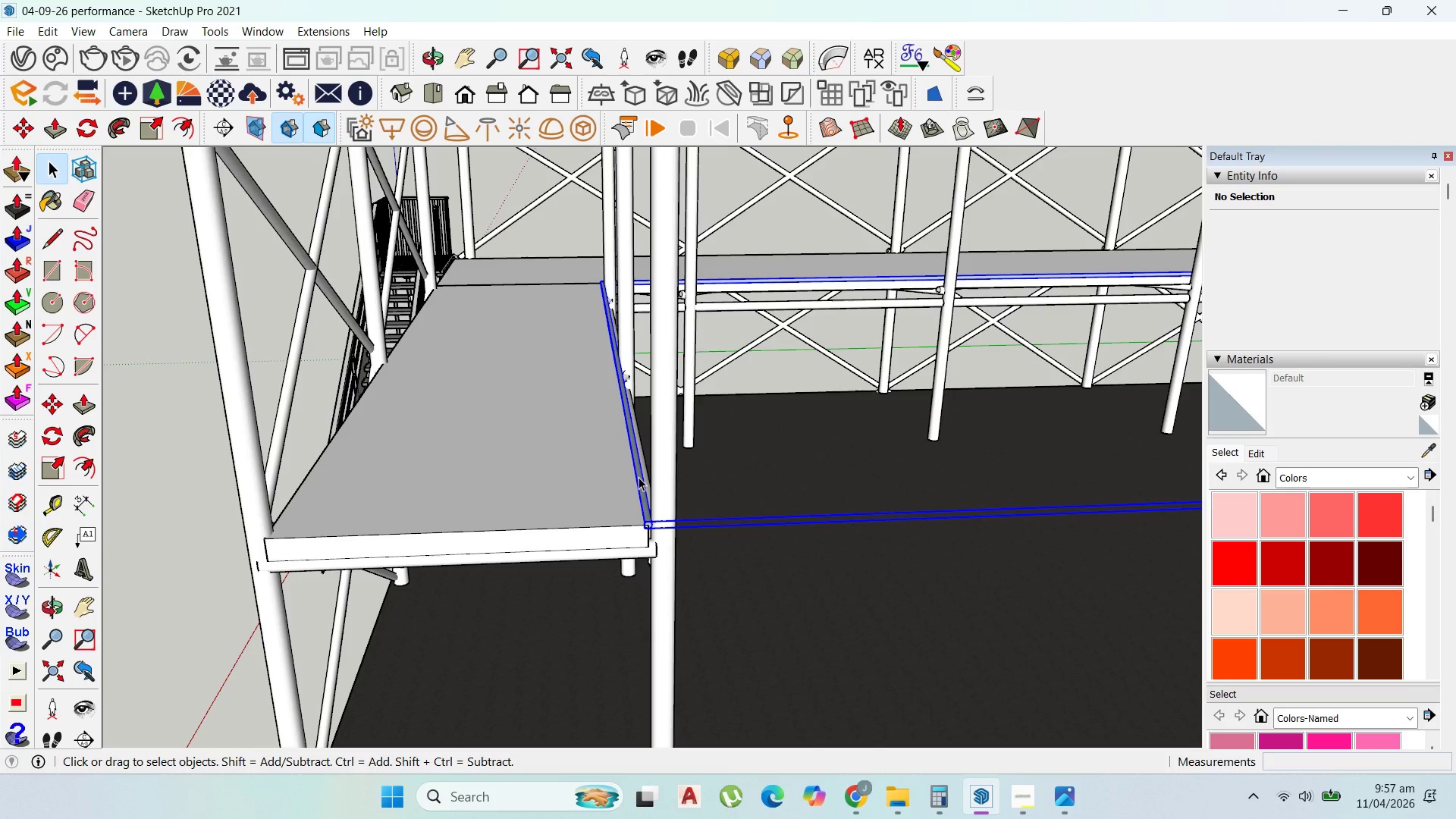 
left_click([639, 477])
 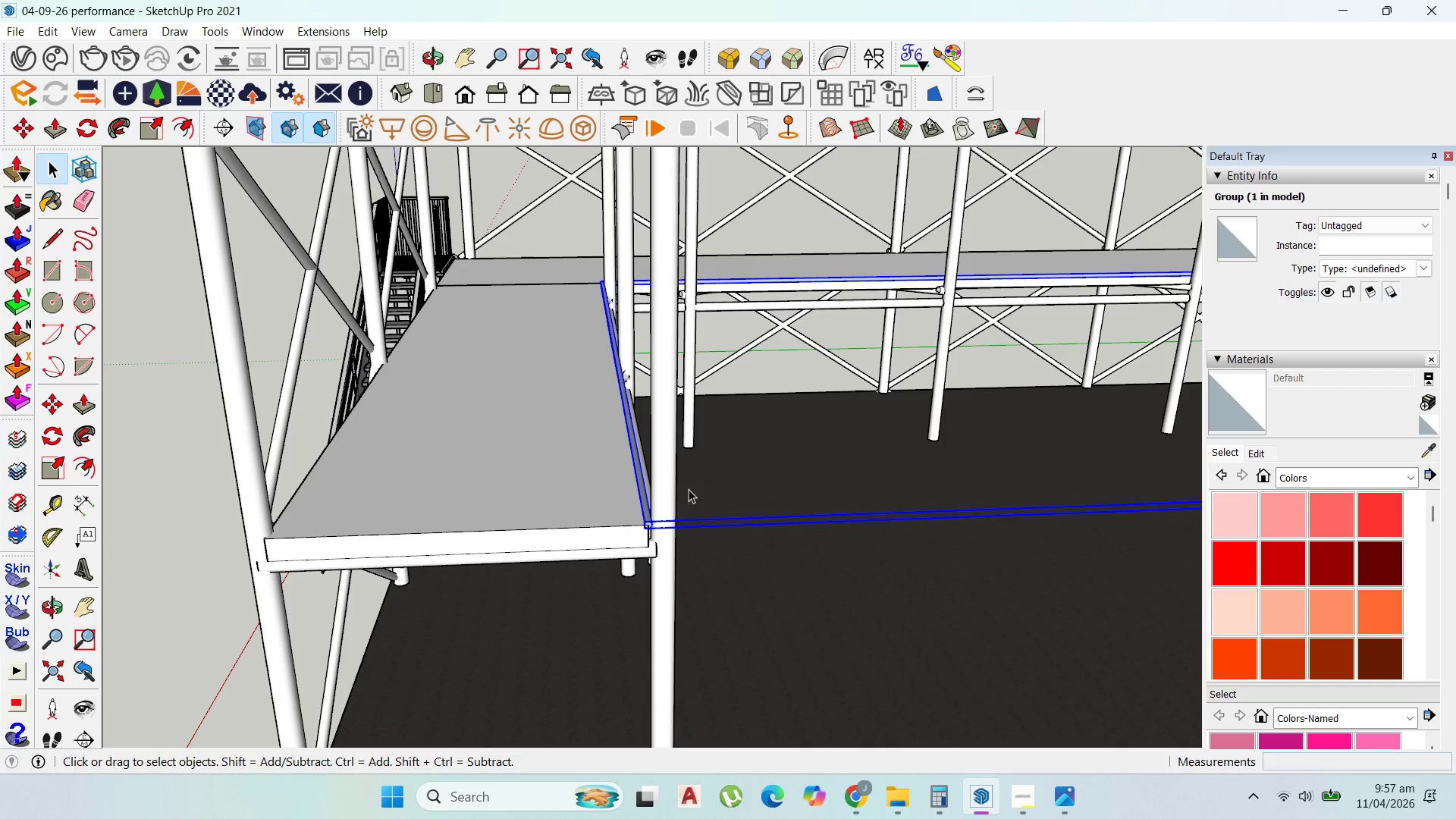 
scroll: coordinate [747, 508], scroll_direction: up, amount: 2.0
 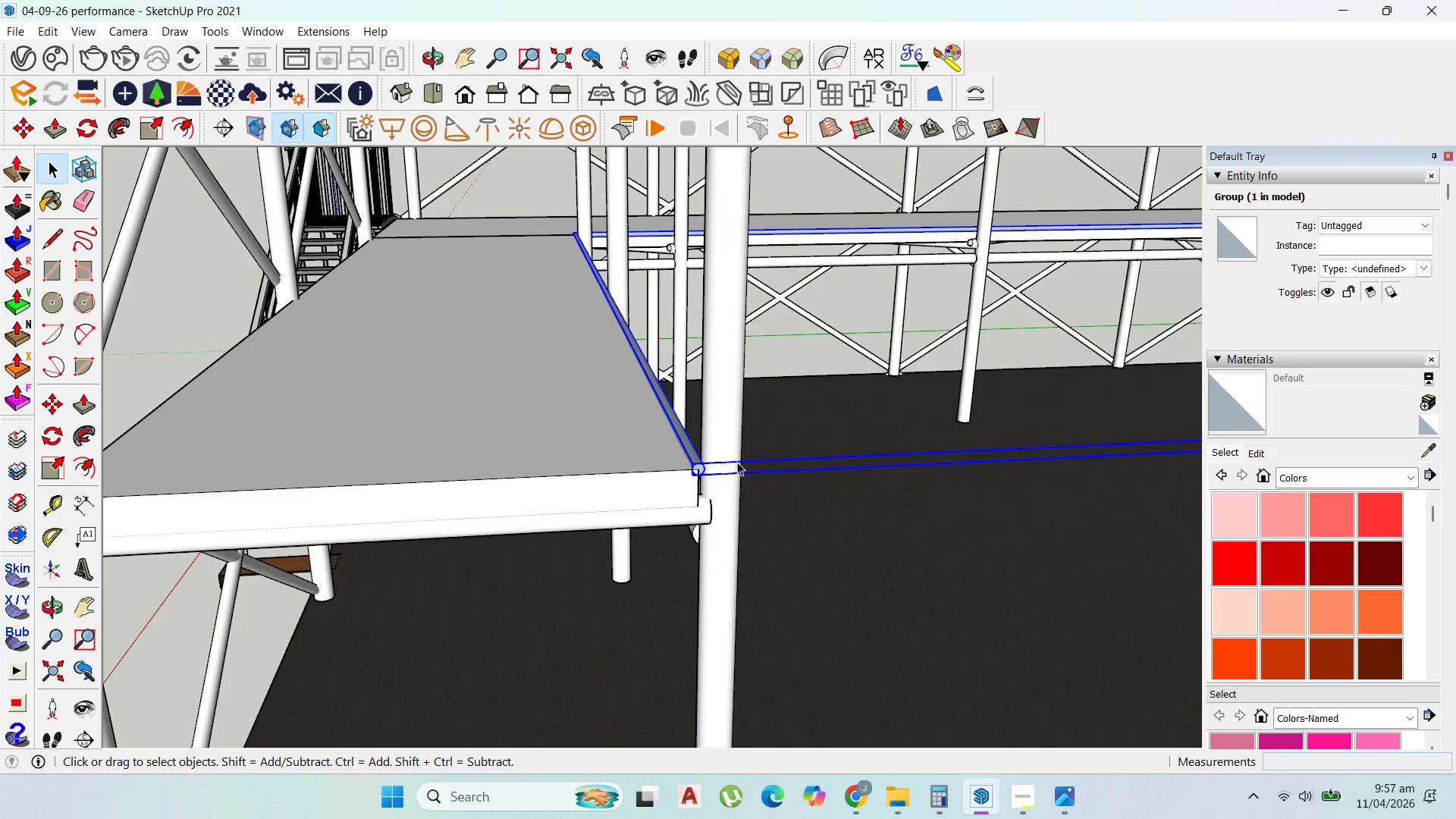 
hold_key(key=M, duration=18.53)
 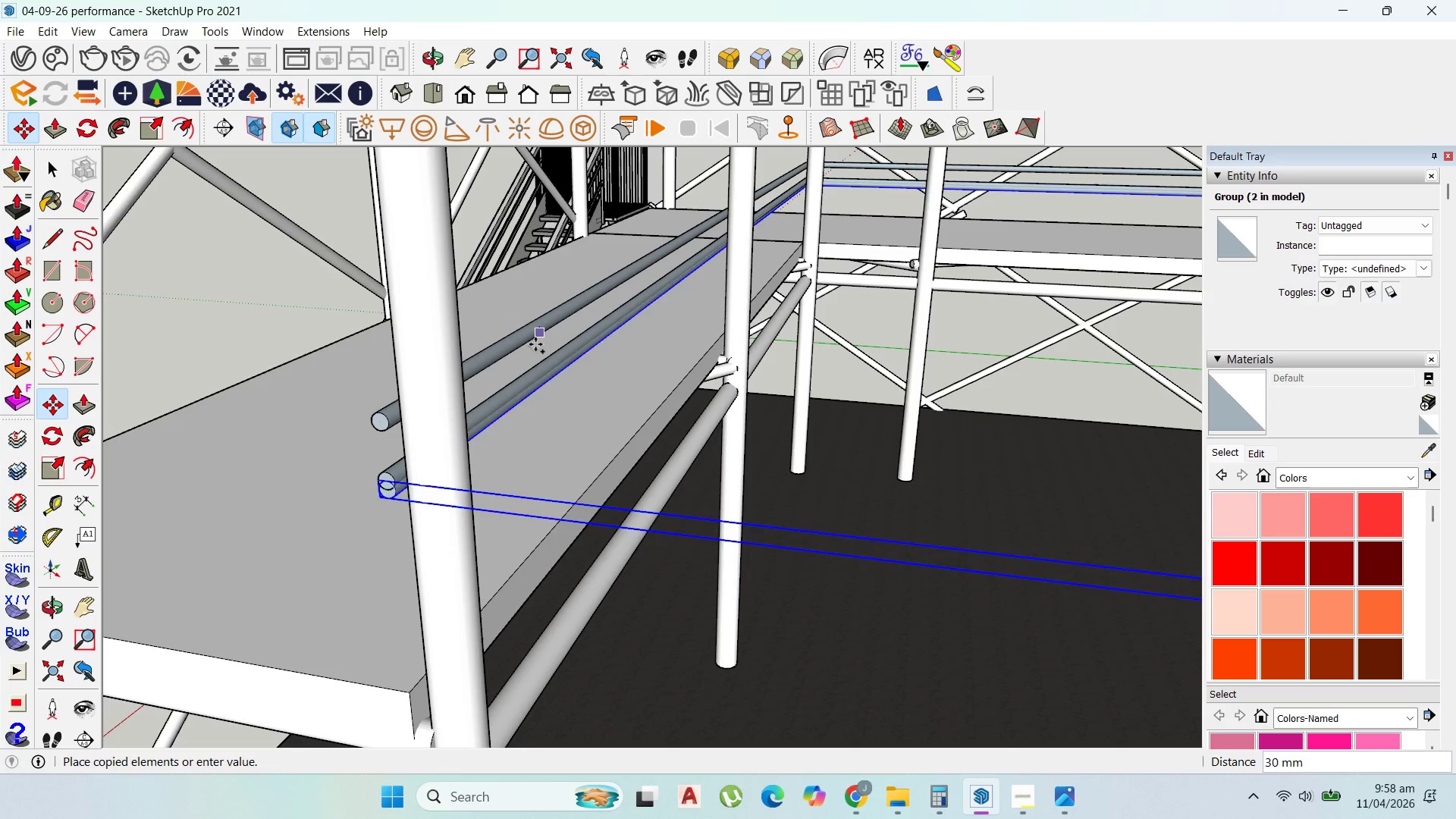 
left_click([711, 444])
 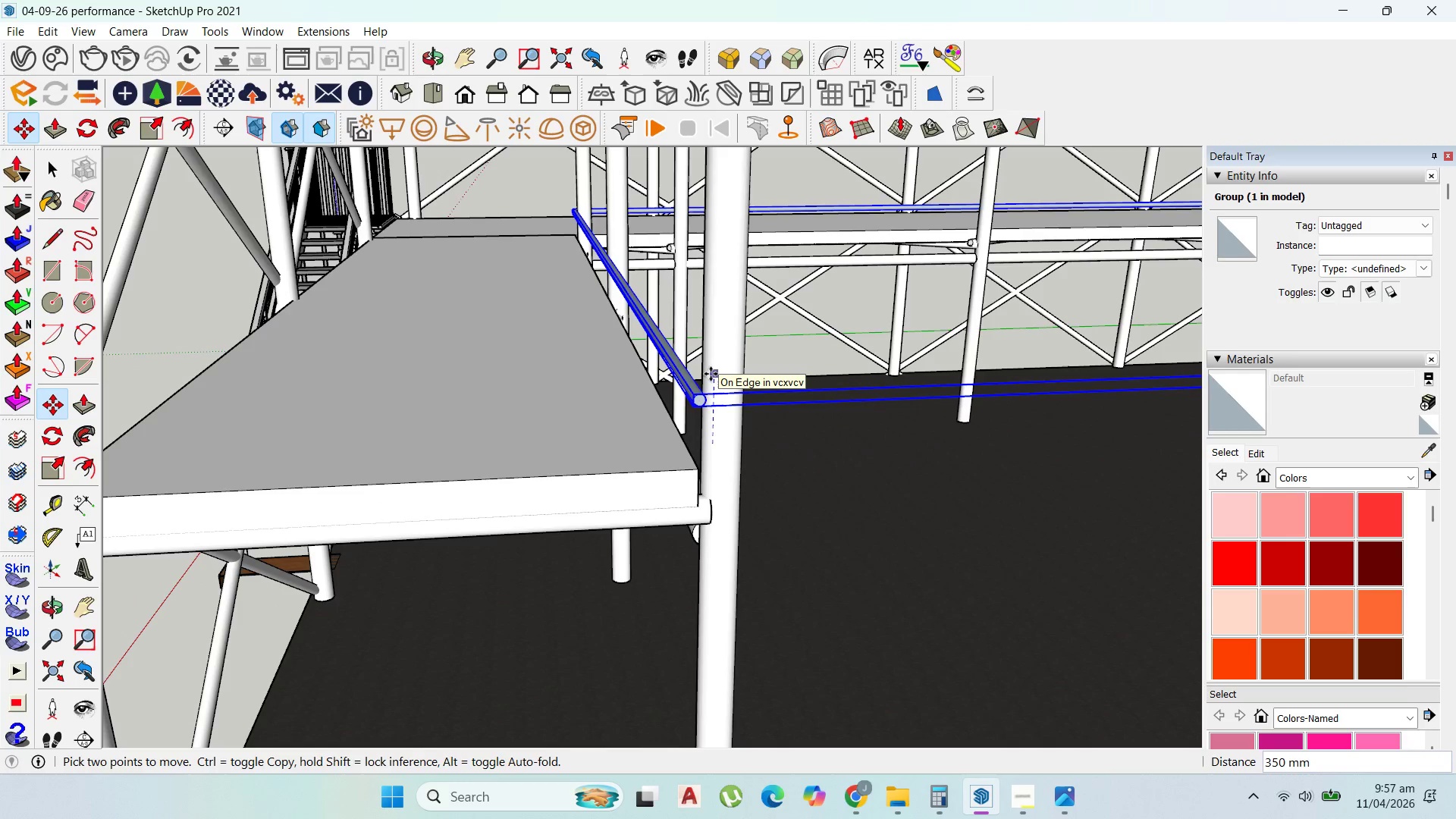 
type(1000)
 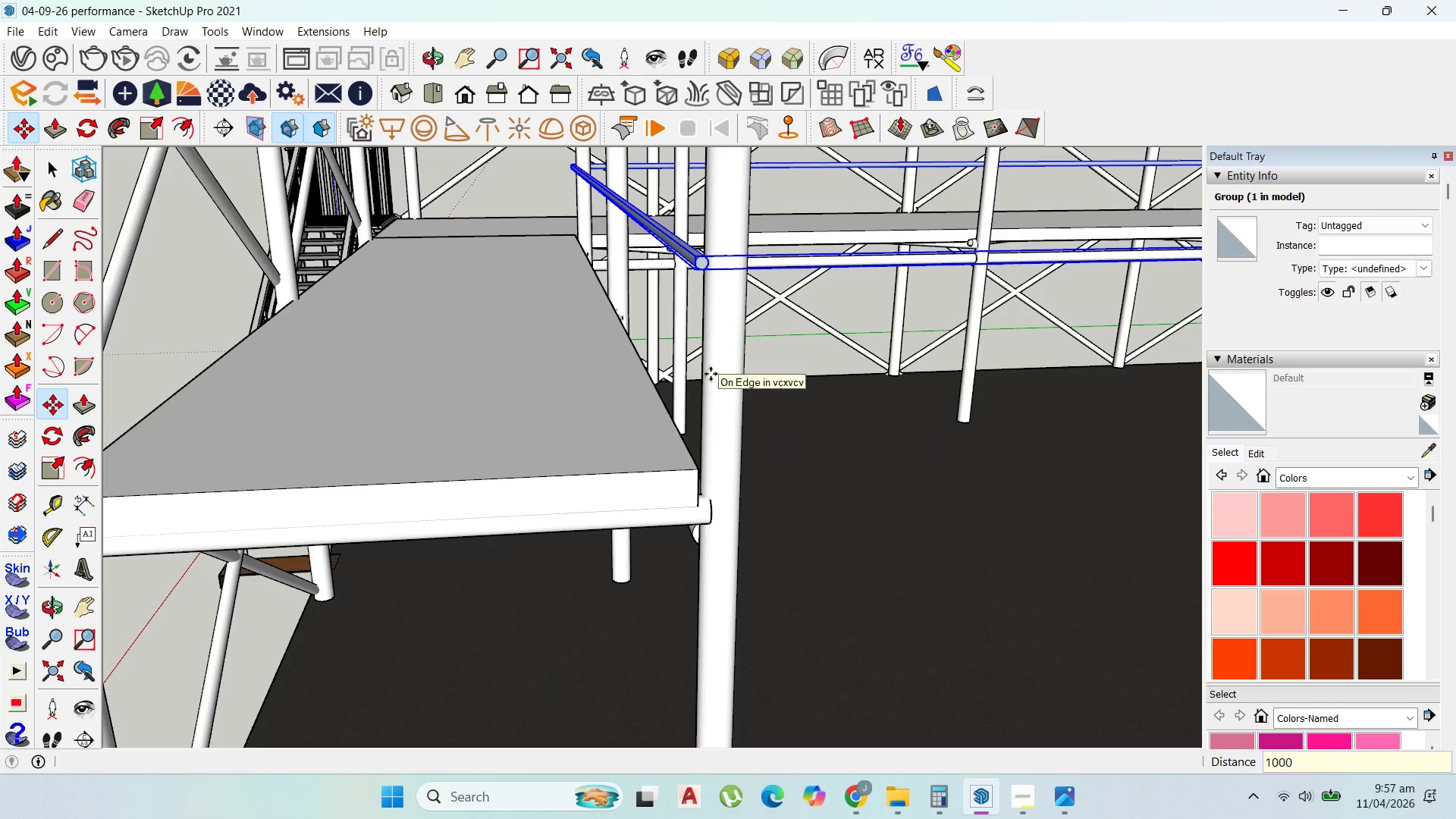 
key(Enter)
 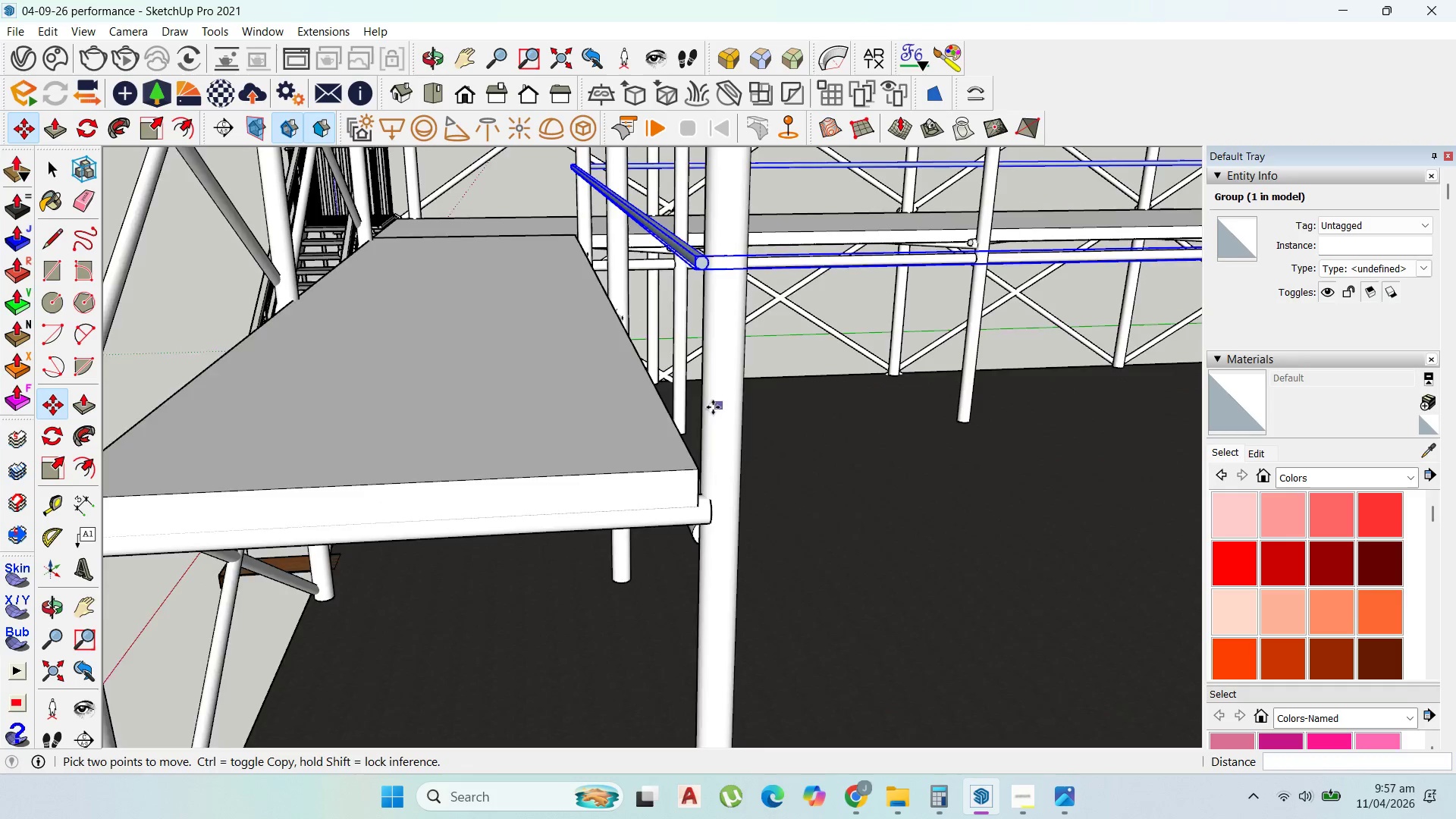 
scroll: coordinate [702, 381], scroll_direction: down, amount: 5.0
 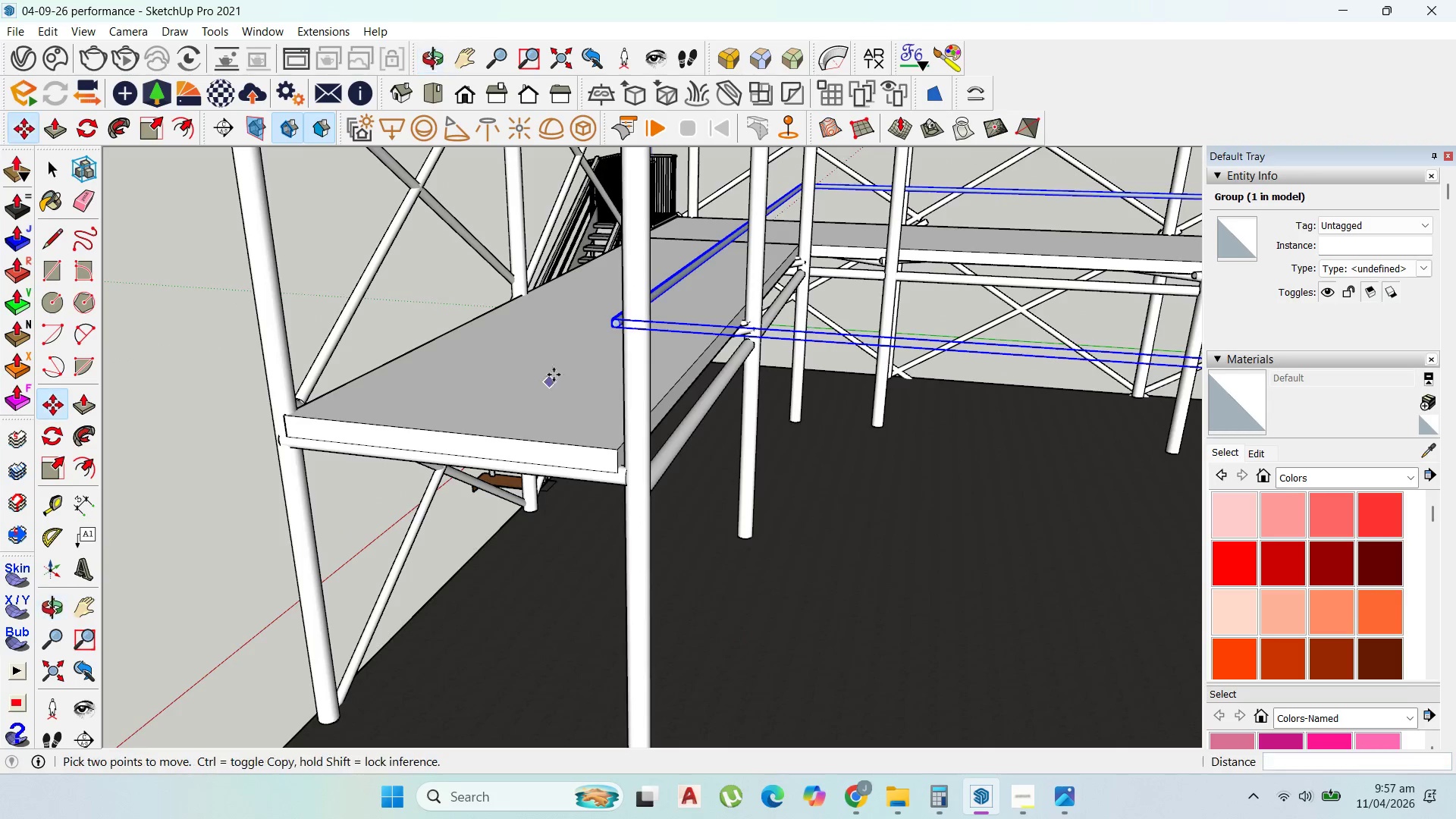 
scroll: coordinate [703, 271], scroll_direction: up, amount: 2.0
 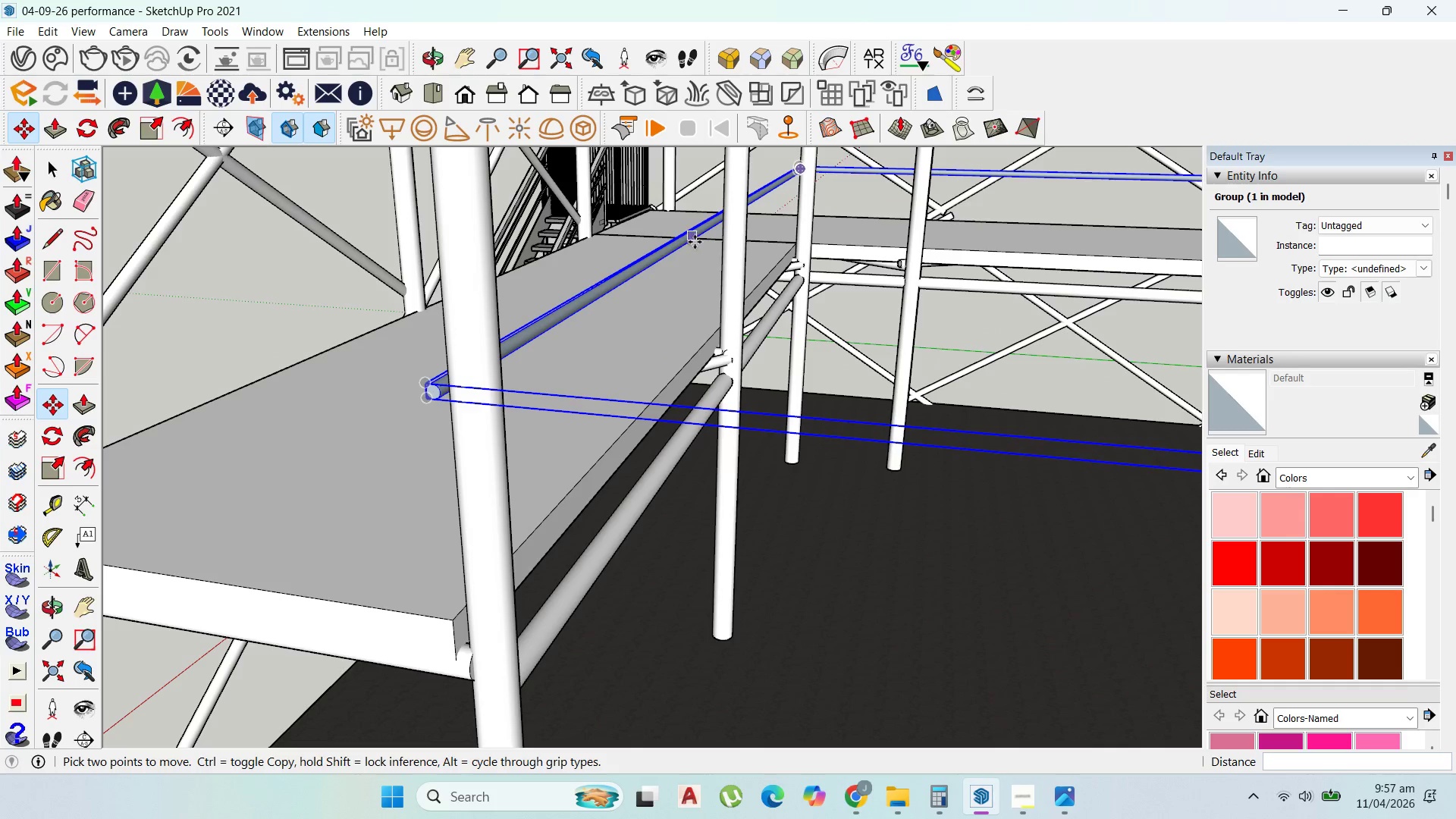 
left_click([694, 240])
 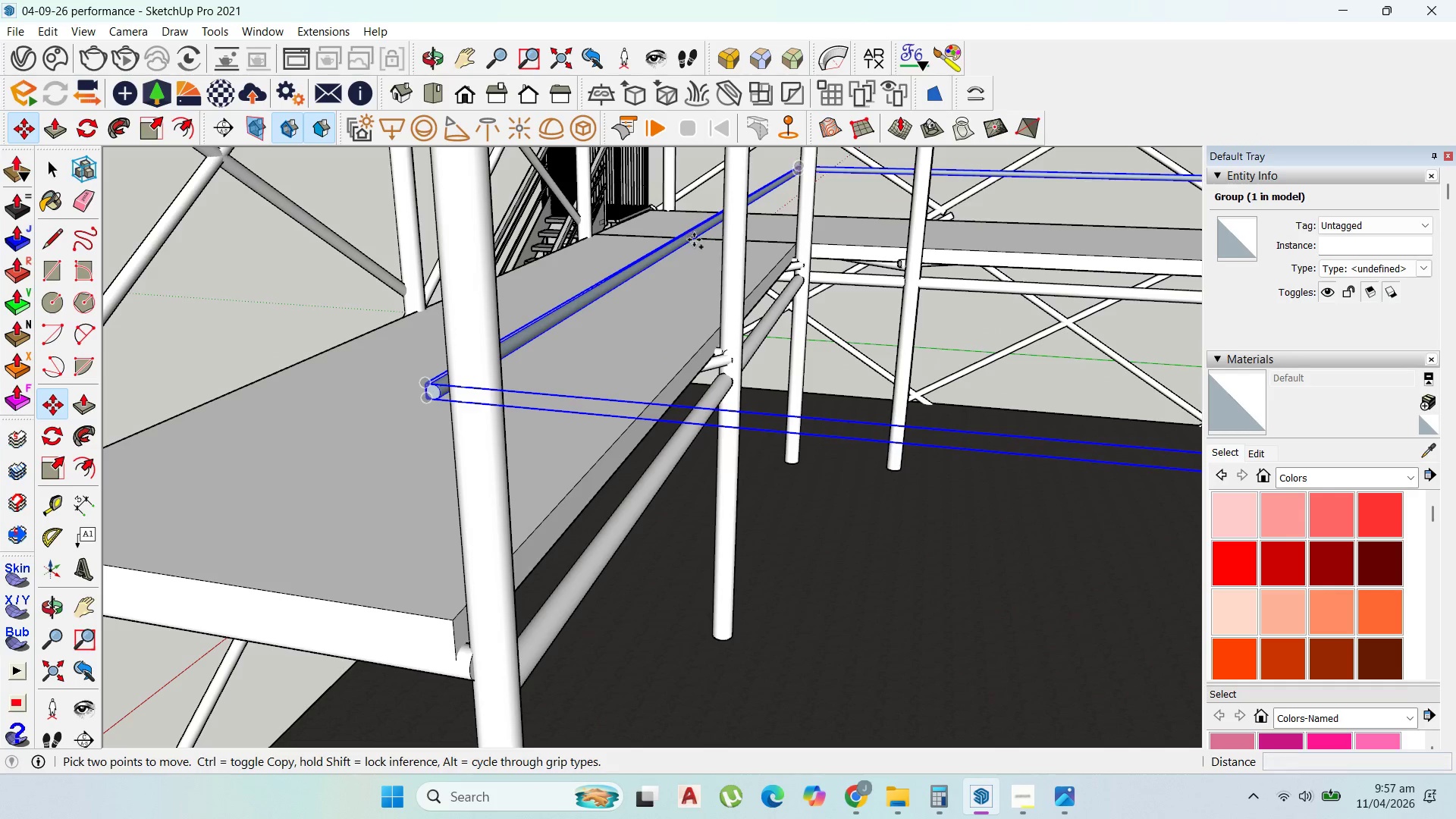 
key(Control+ControlLeft)
 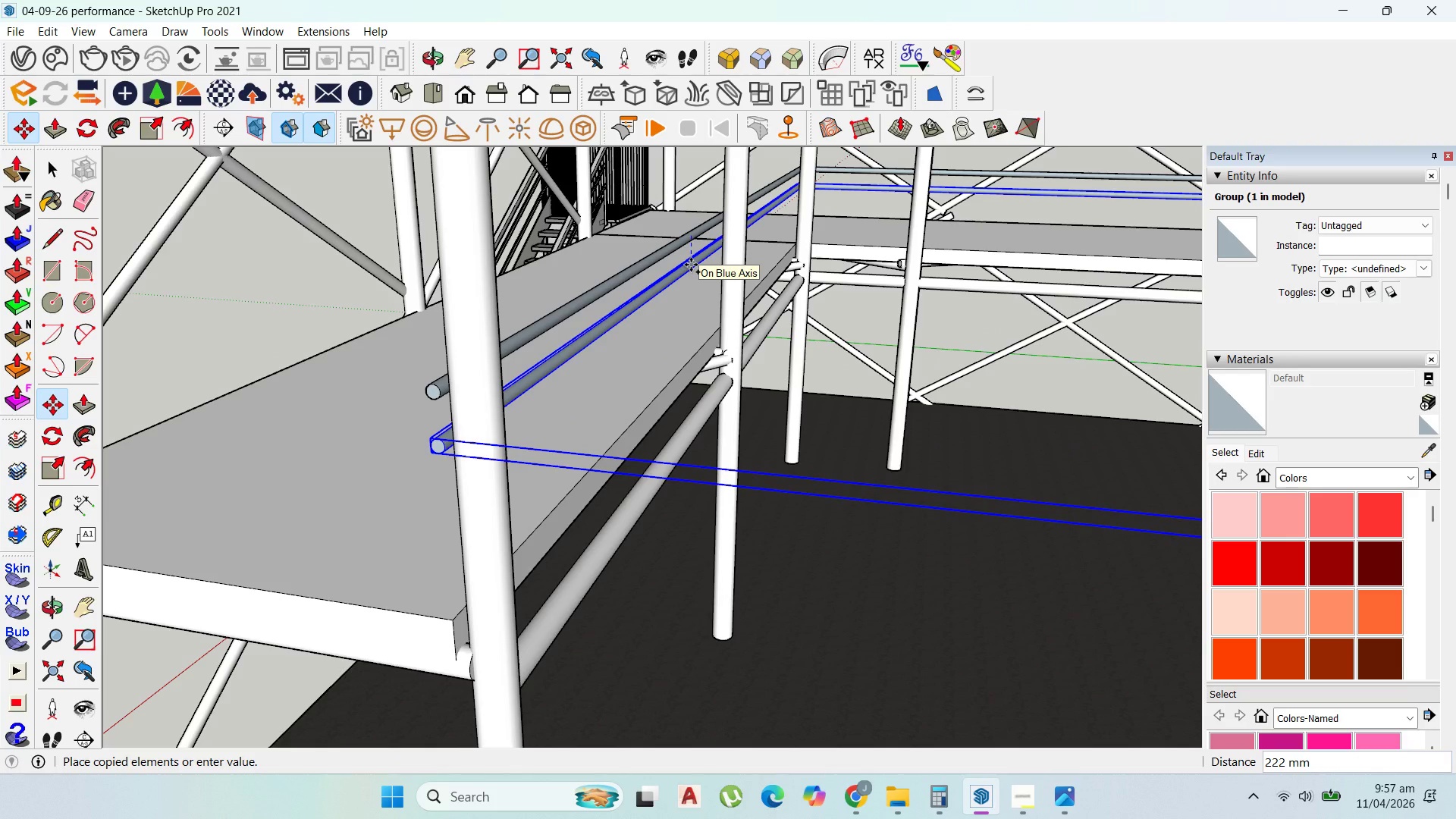 
type(100)
 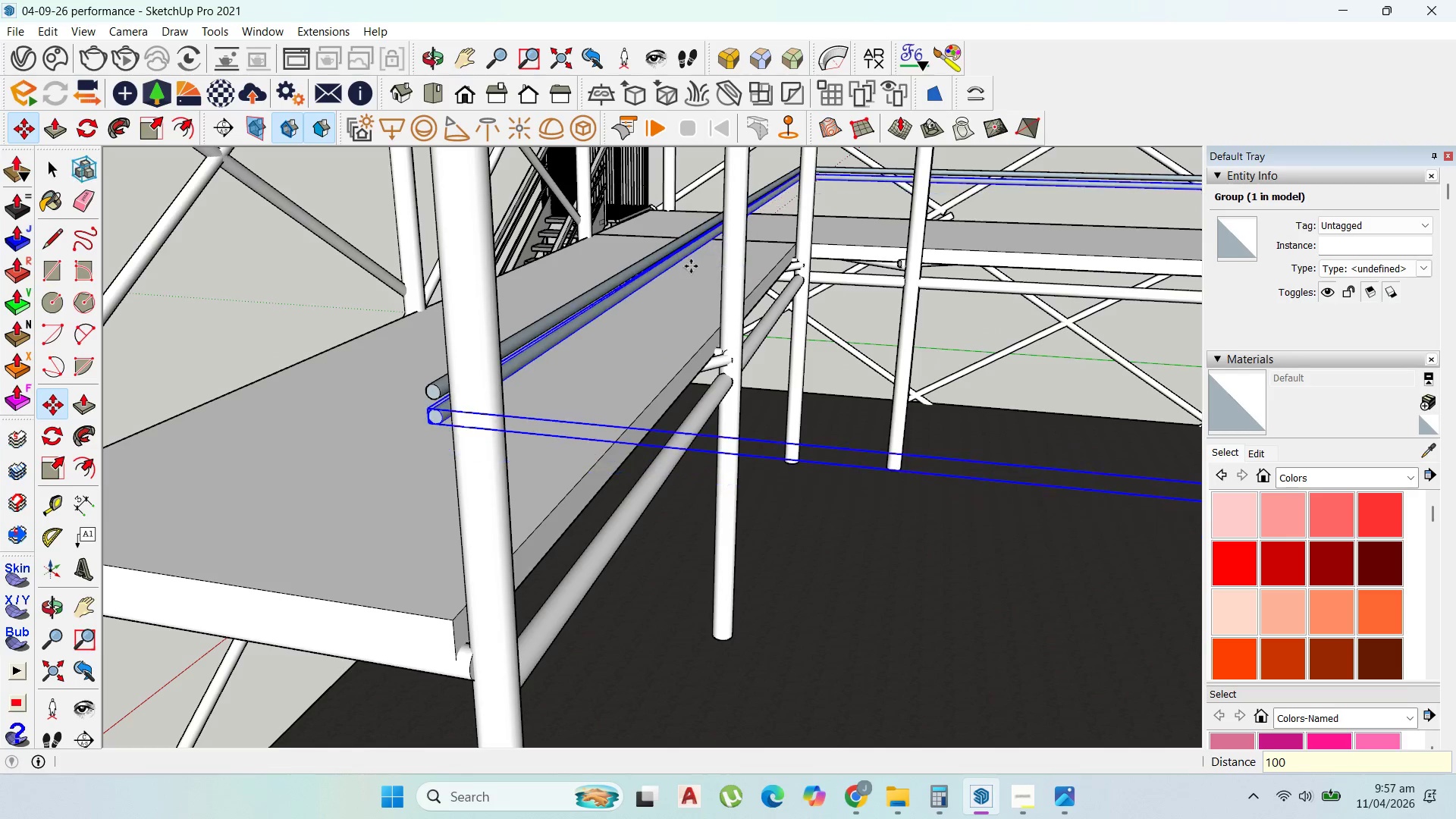 
key(Enter)
 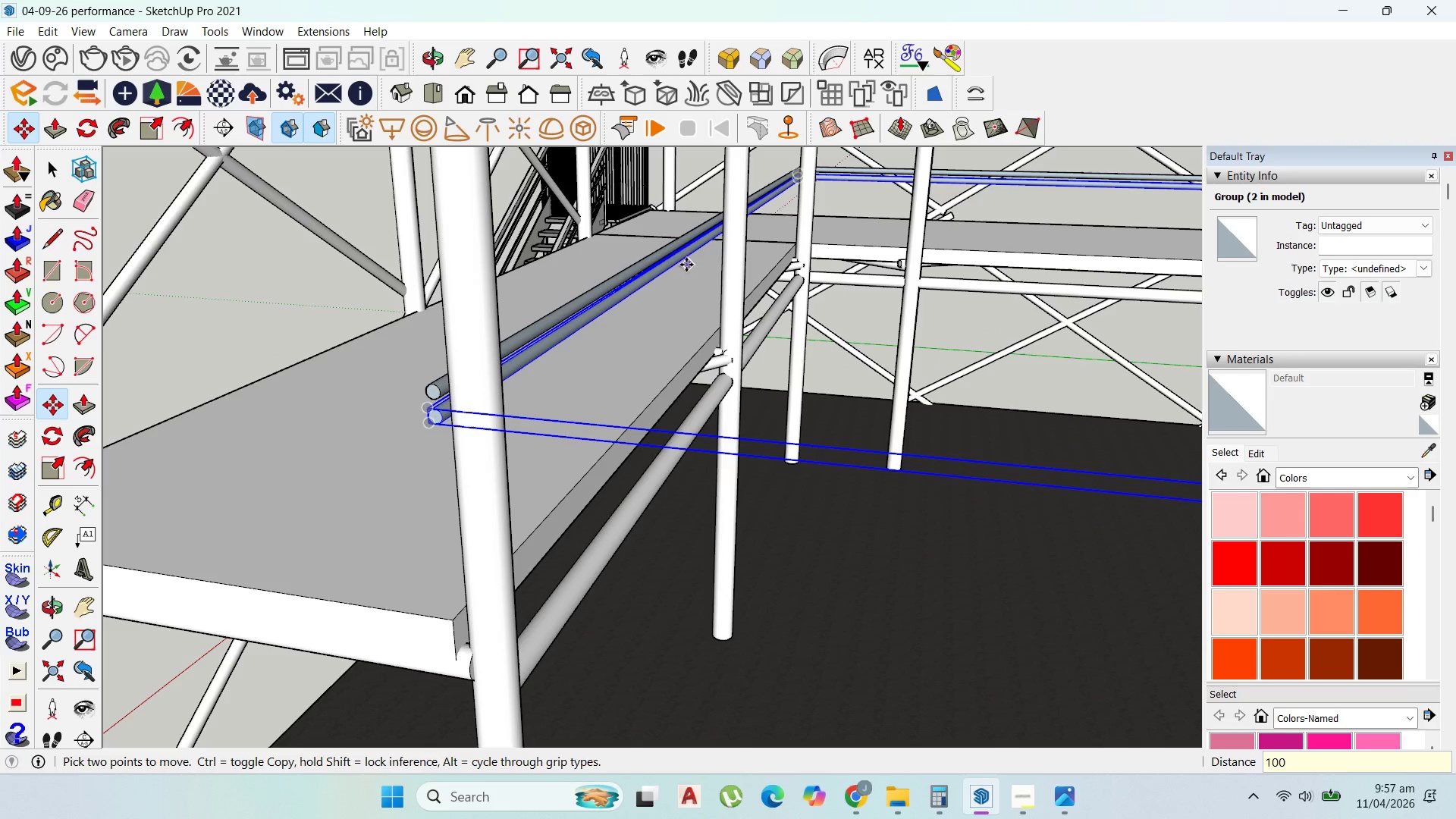 
key(Control+Z)
 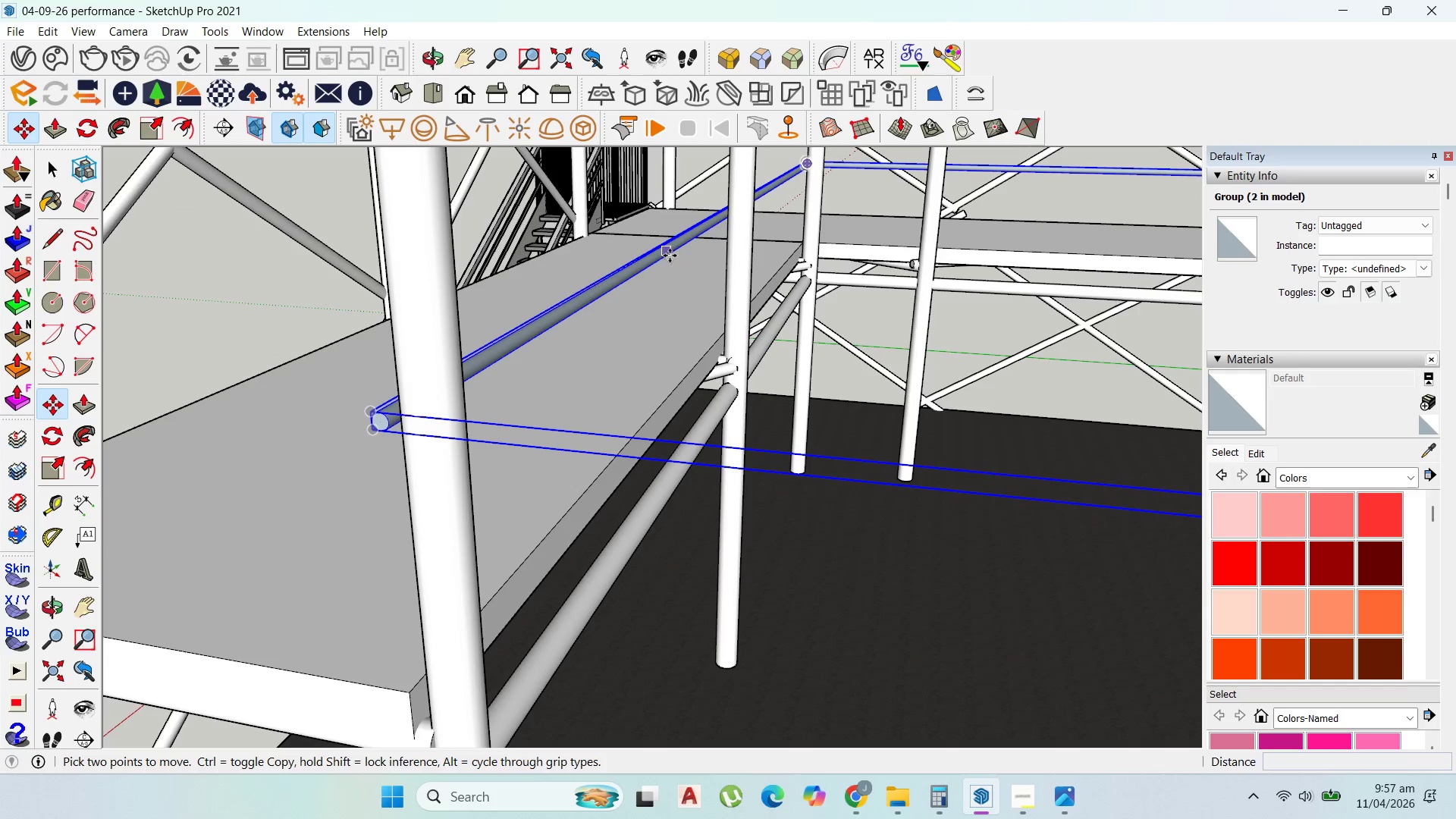 
scroll: coordinate [670, 258], scroll_direction: up, amount: 1.0
 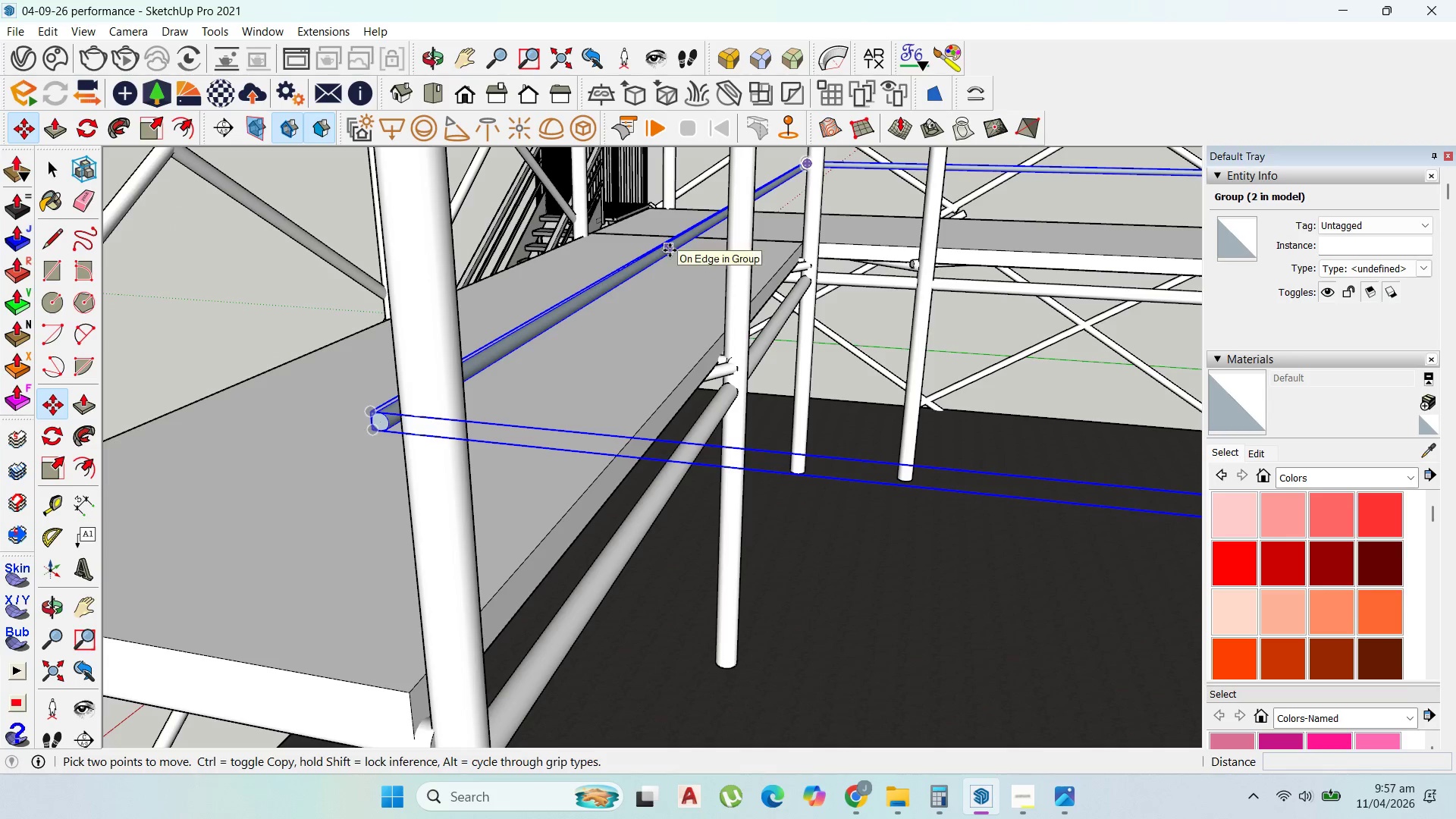 
left_click([670, 250])
 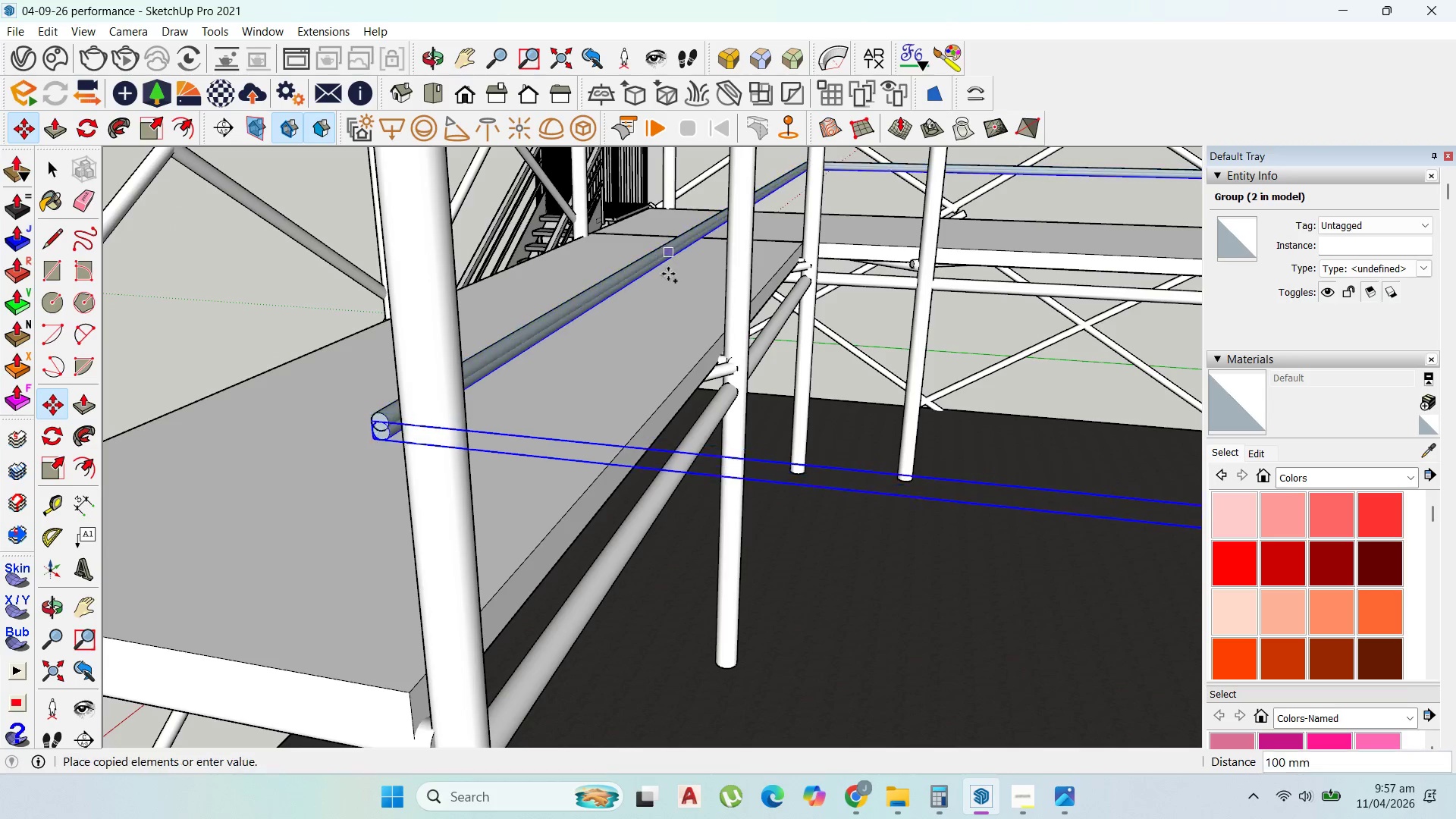 
key(Control+ControlLeft)
 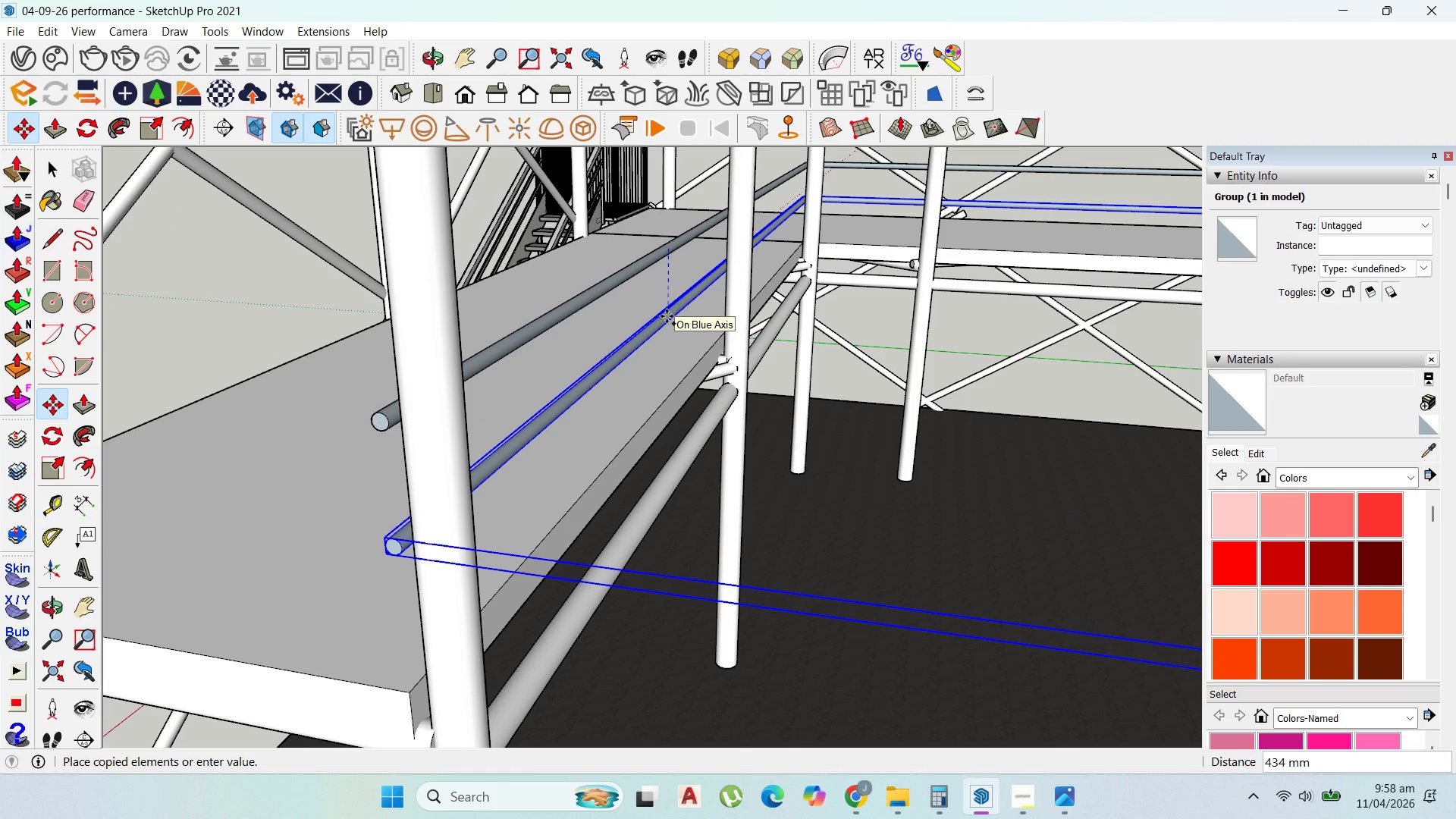 
type(200)
 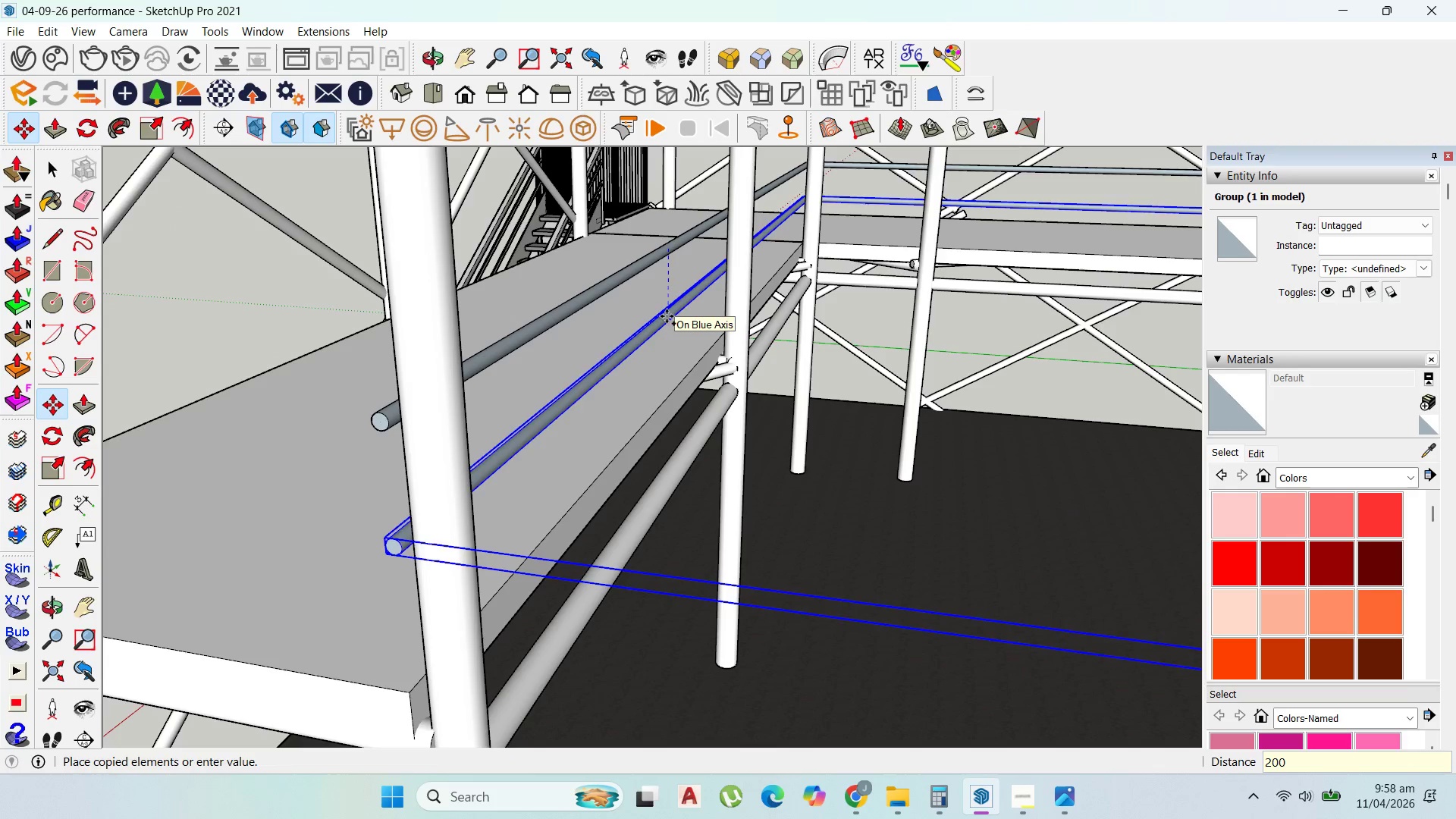 
key(Enter)
 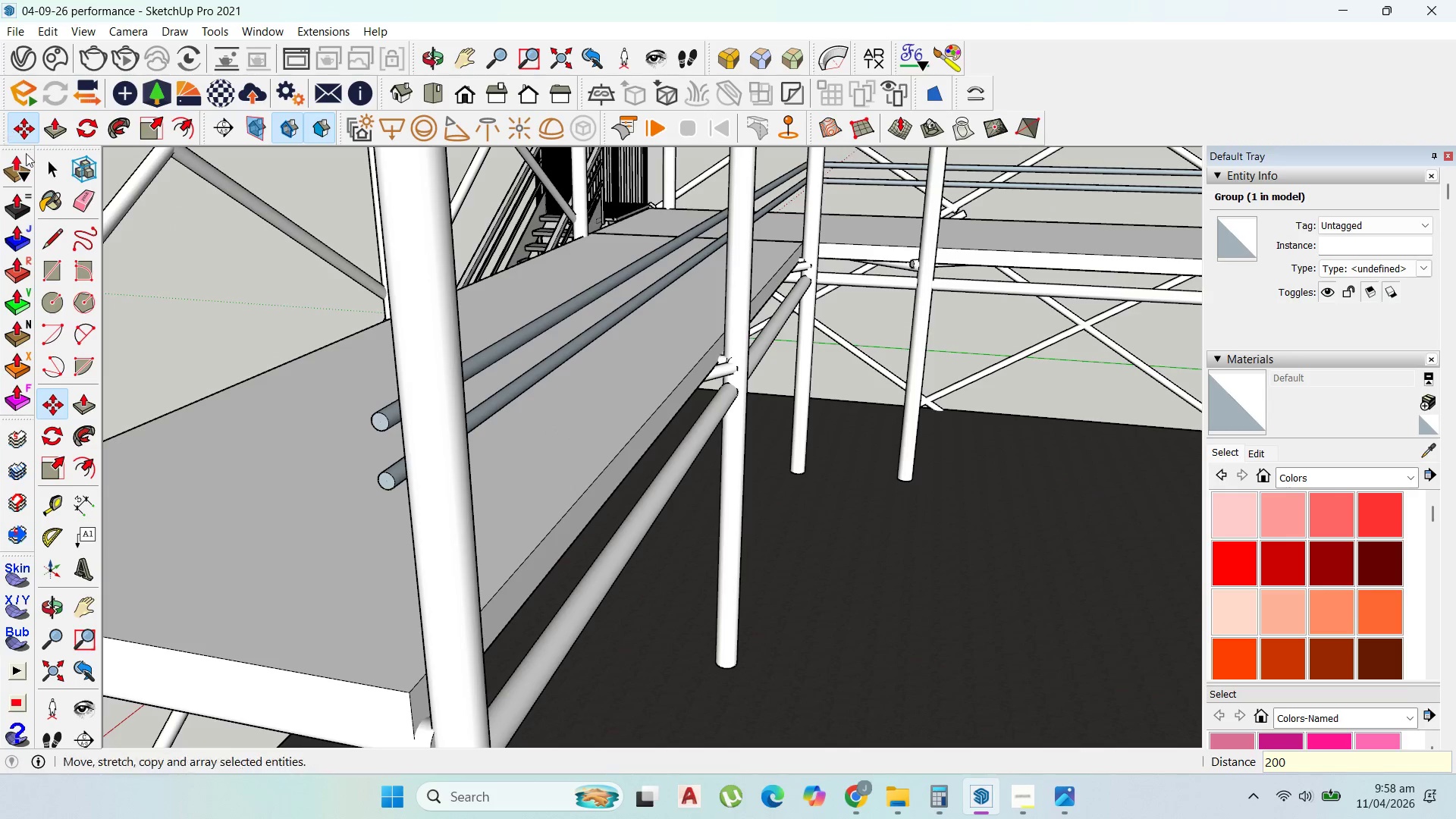 
left_click_drag(start_coordinate=[49, 171], to_coordinate=[61, 172])
 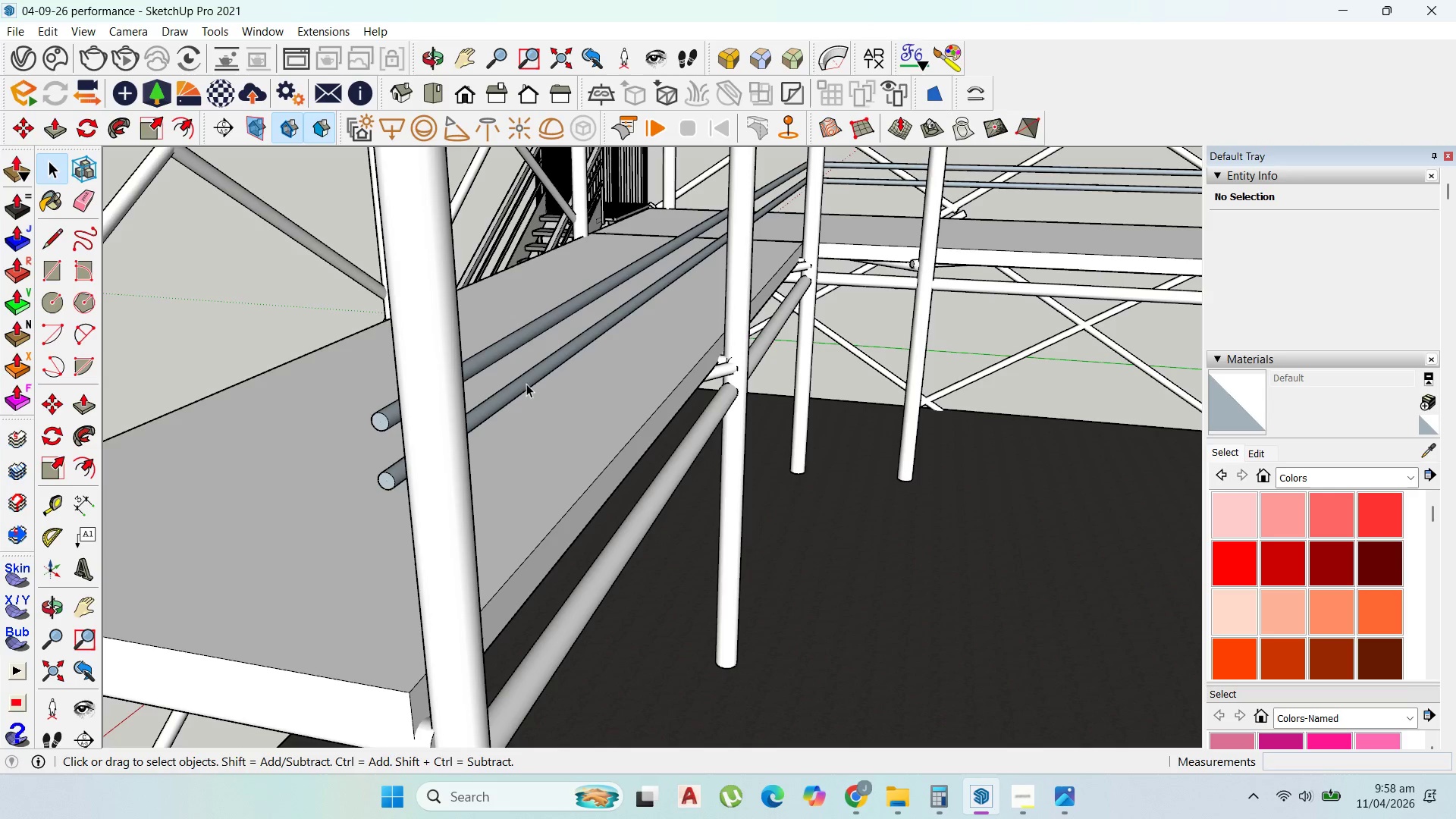 
left_click([526, 384])
 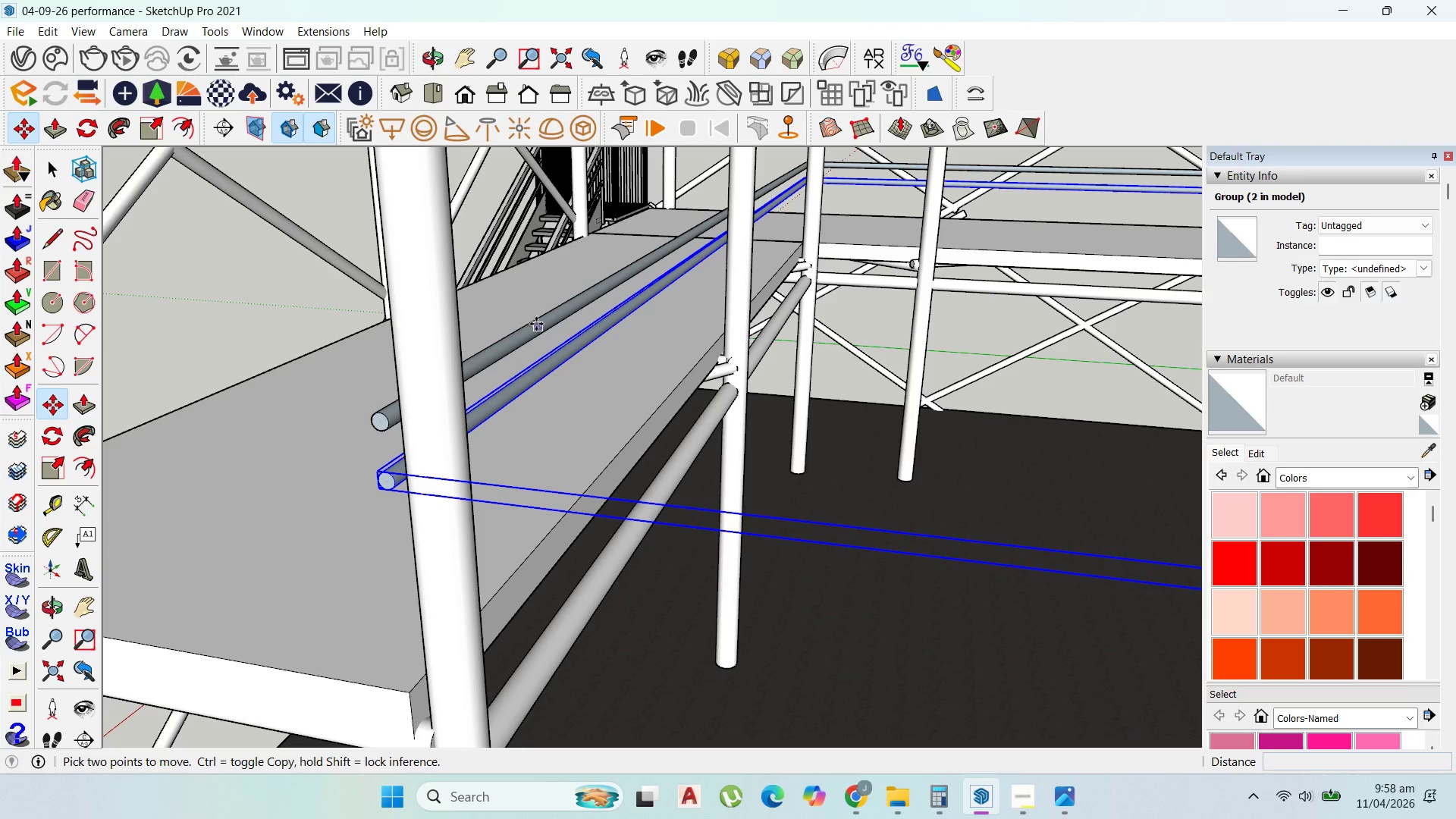 
left_click([538, 323])
 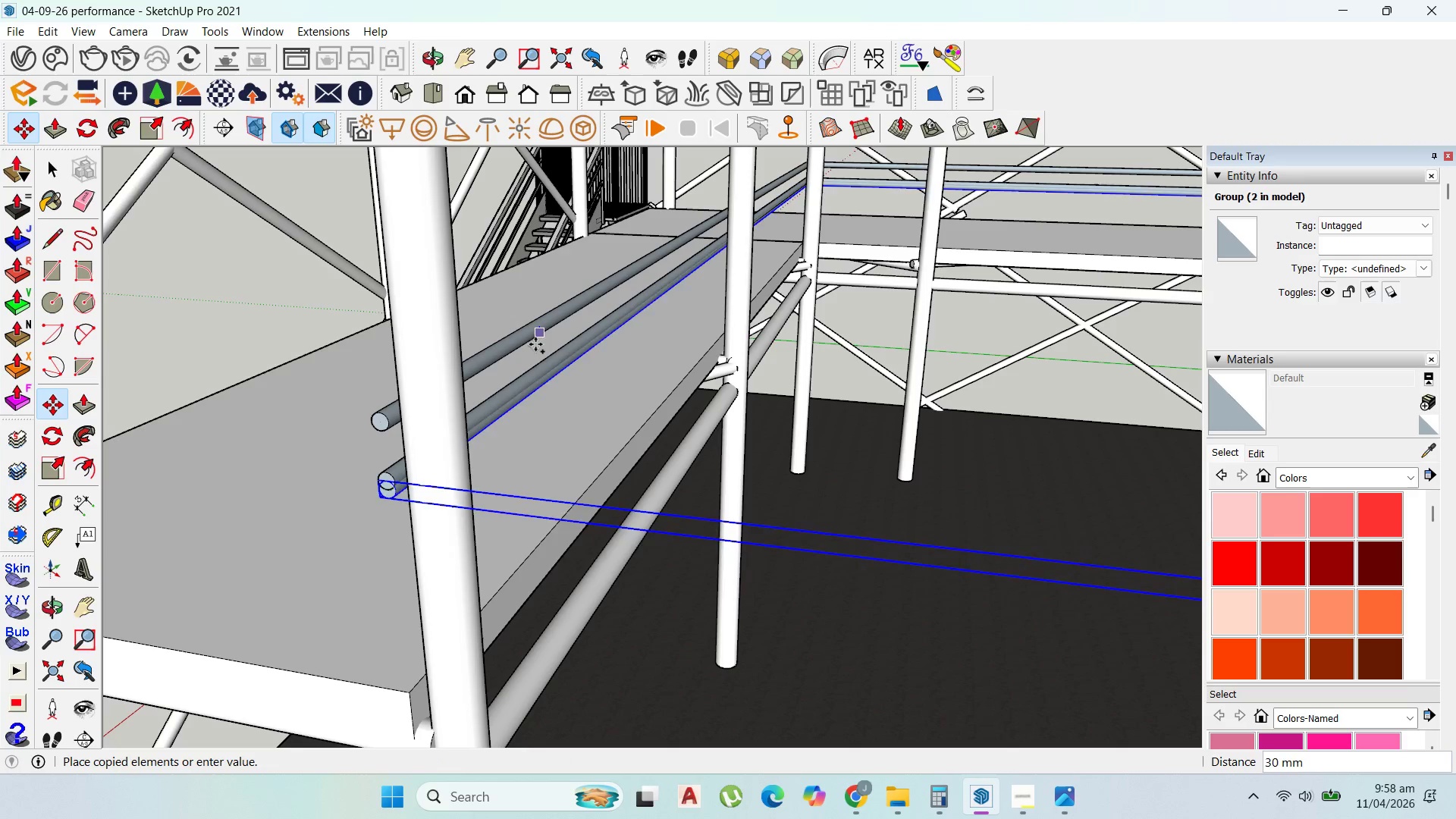 
key(Control+ControlLeft)
 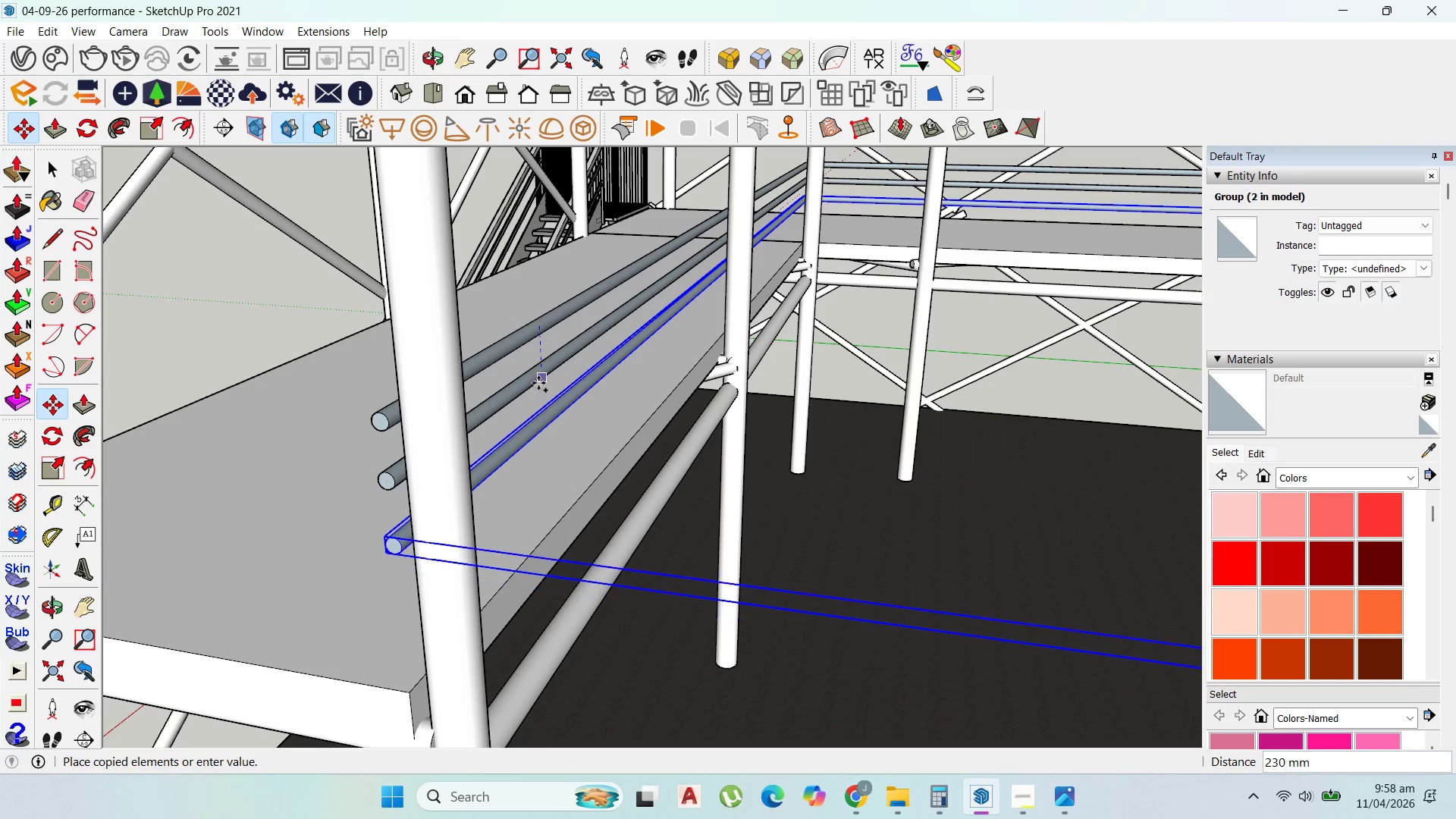 
left_click([538, 383])
 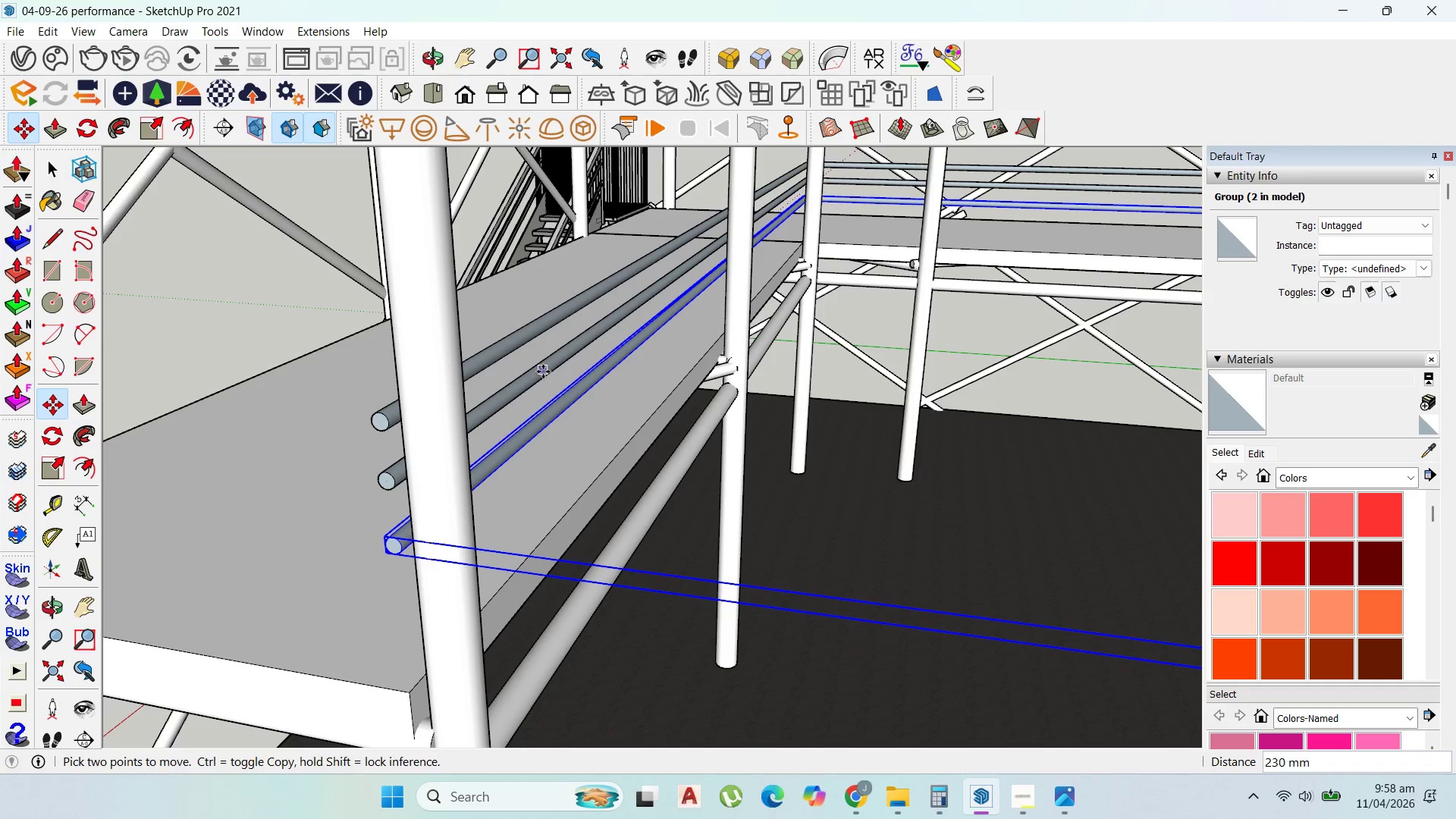 
key(Control+ControlLeft)
 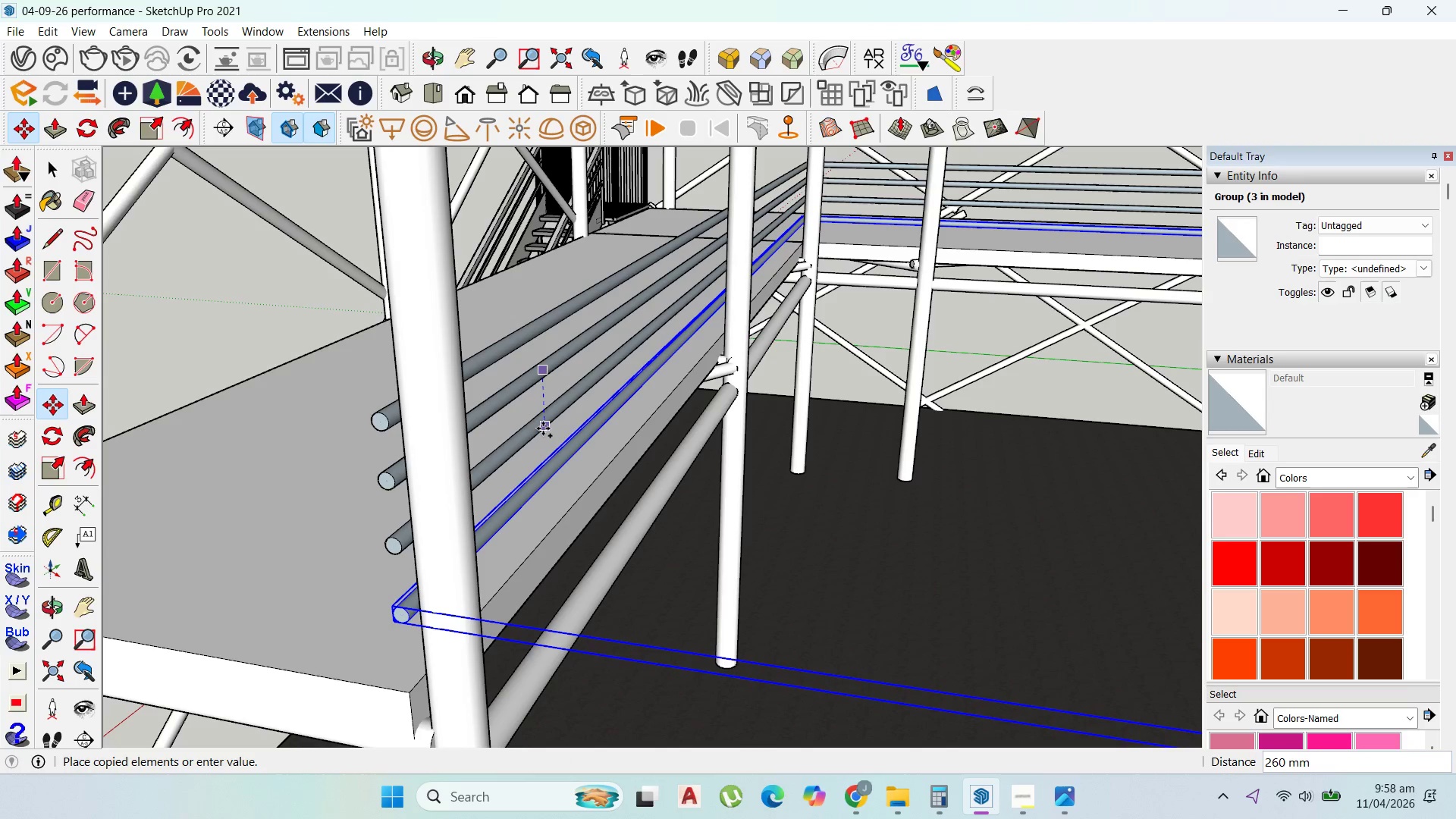 
left_click([543, 372])
 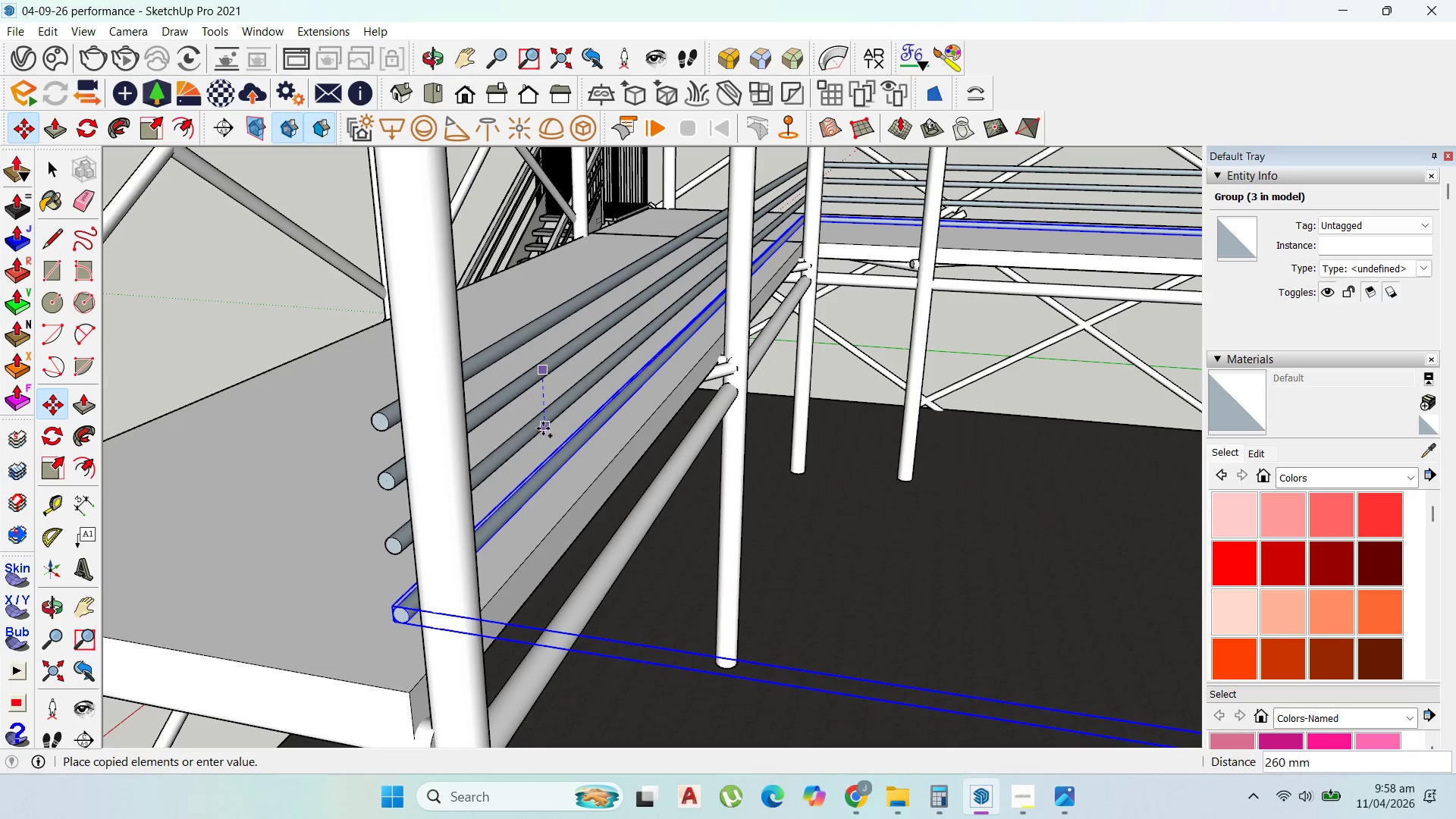 
left_click([543, 428])
 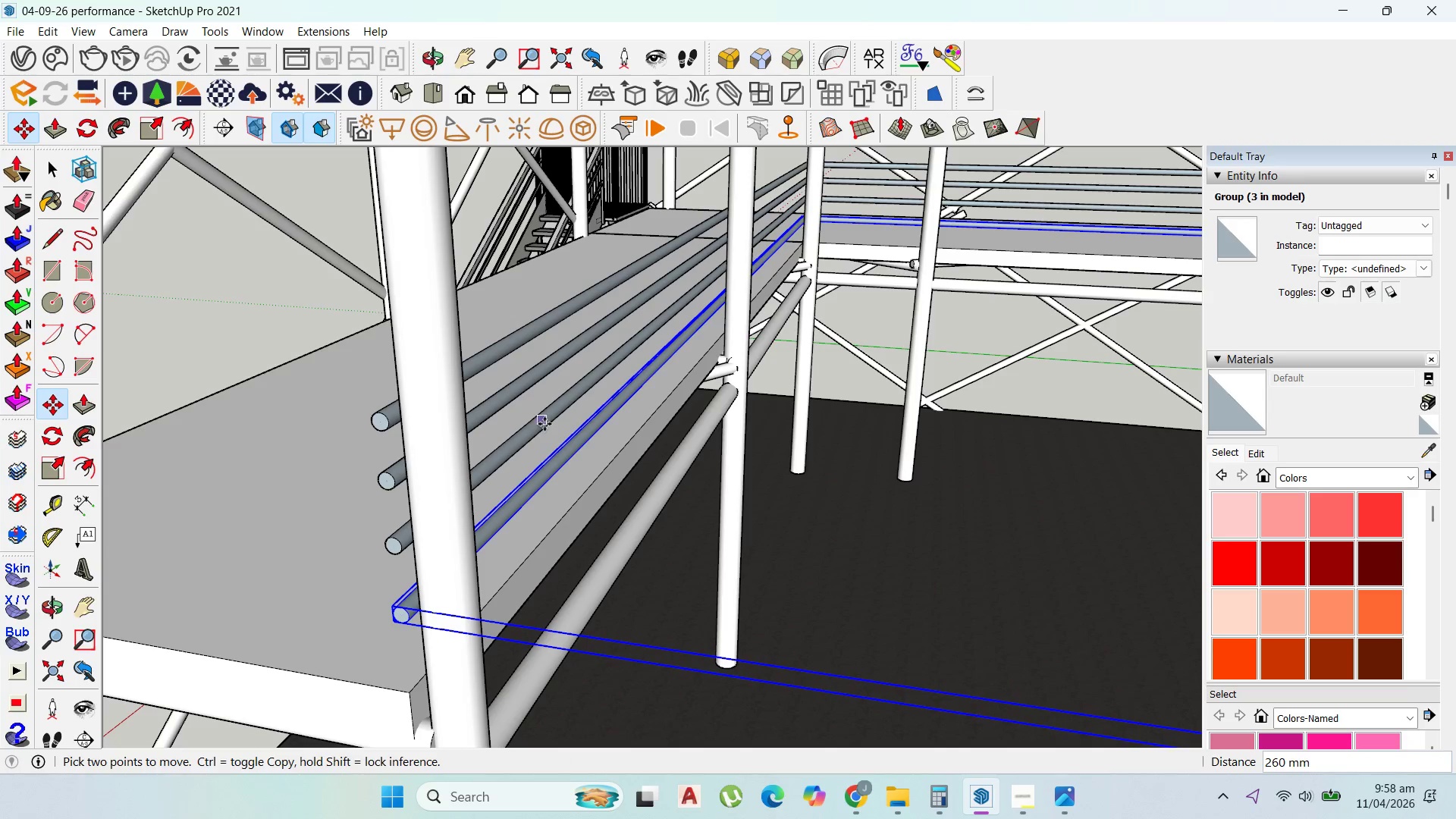 
double_click([544, 423])
 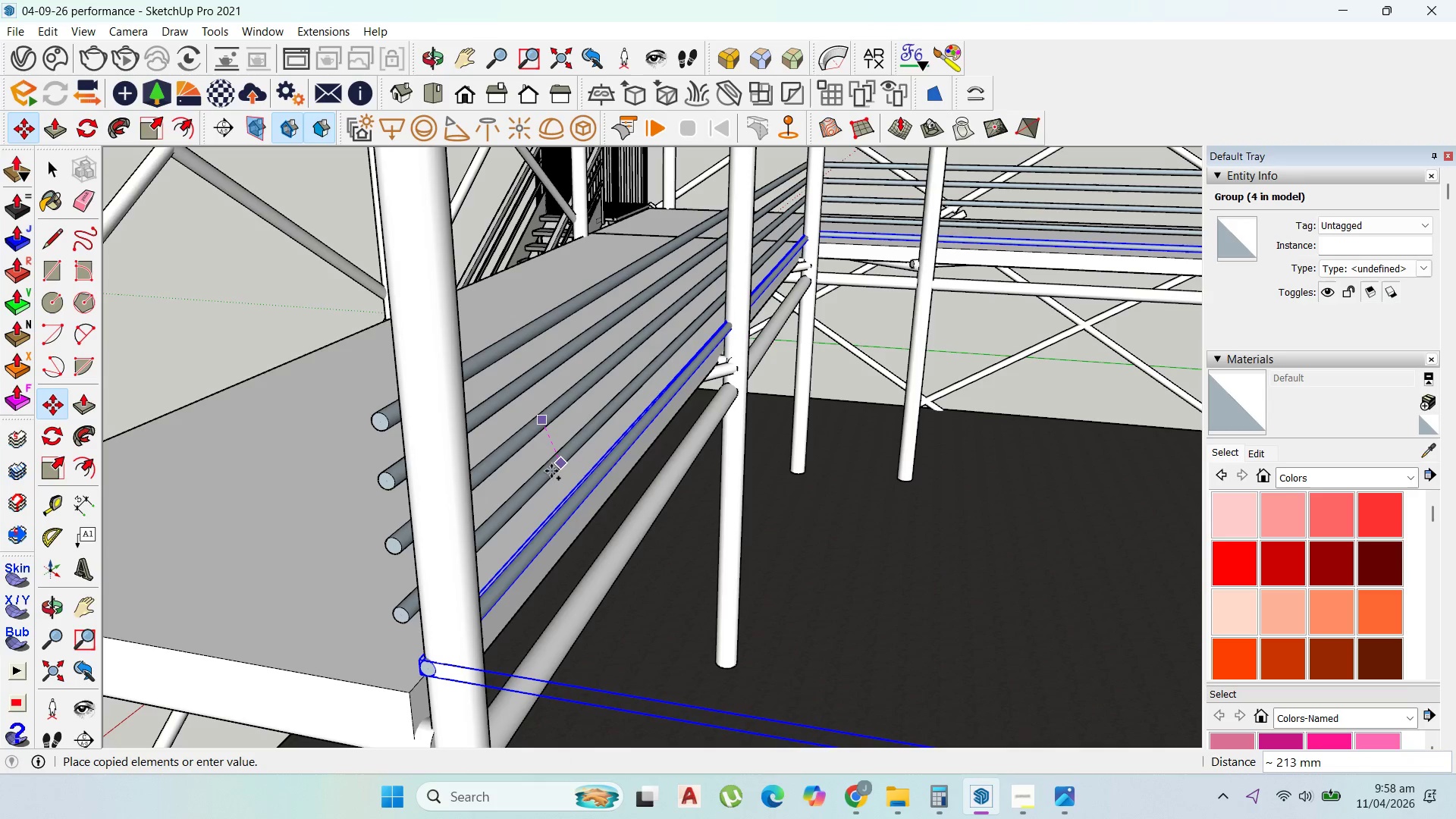 
key(Control+ControlLeft)
 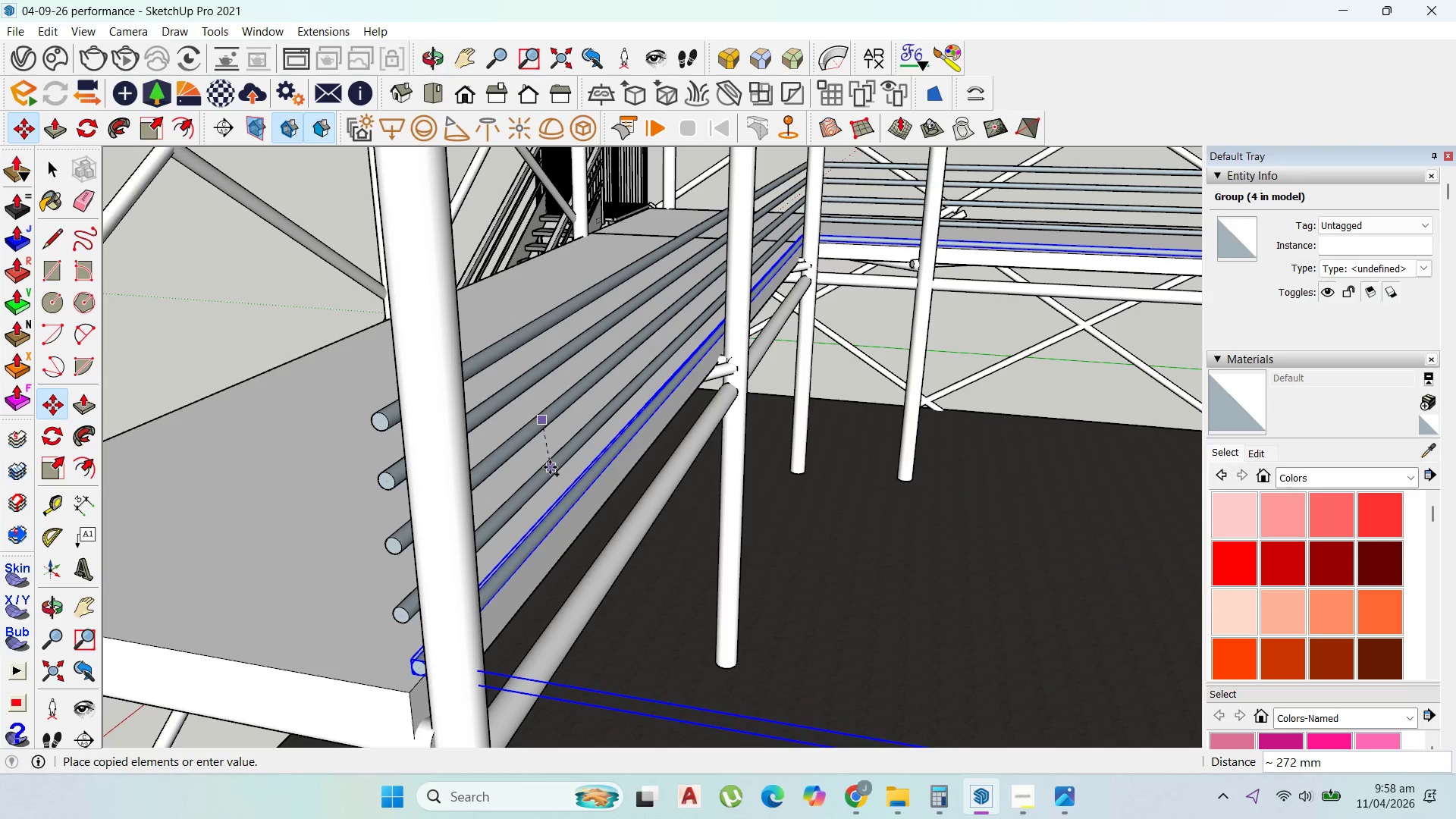 
left_click([550, 466])
 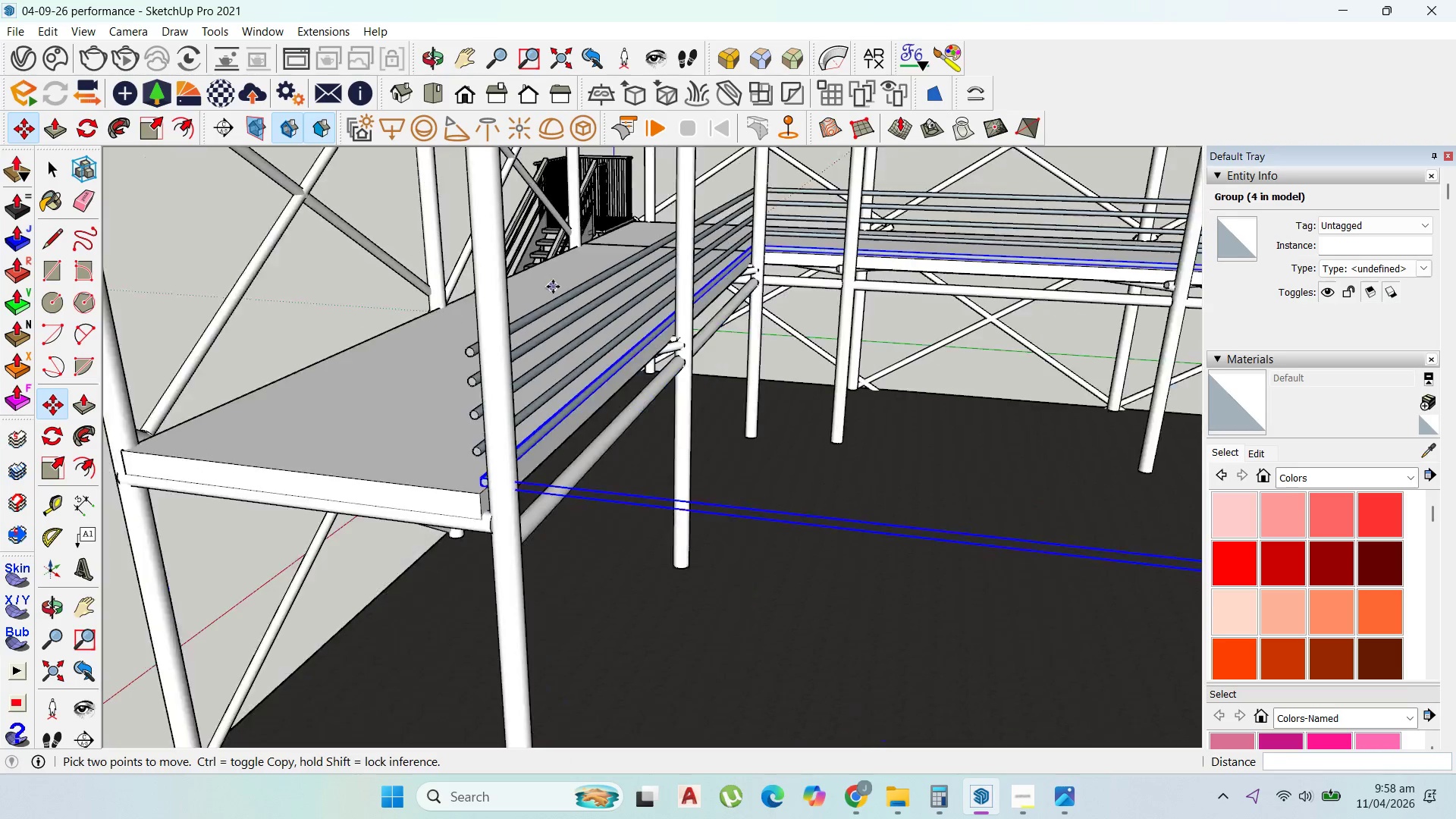 
scroll: coordinate [501, 329], scroll_direction: down, amount: 9.0
 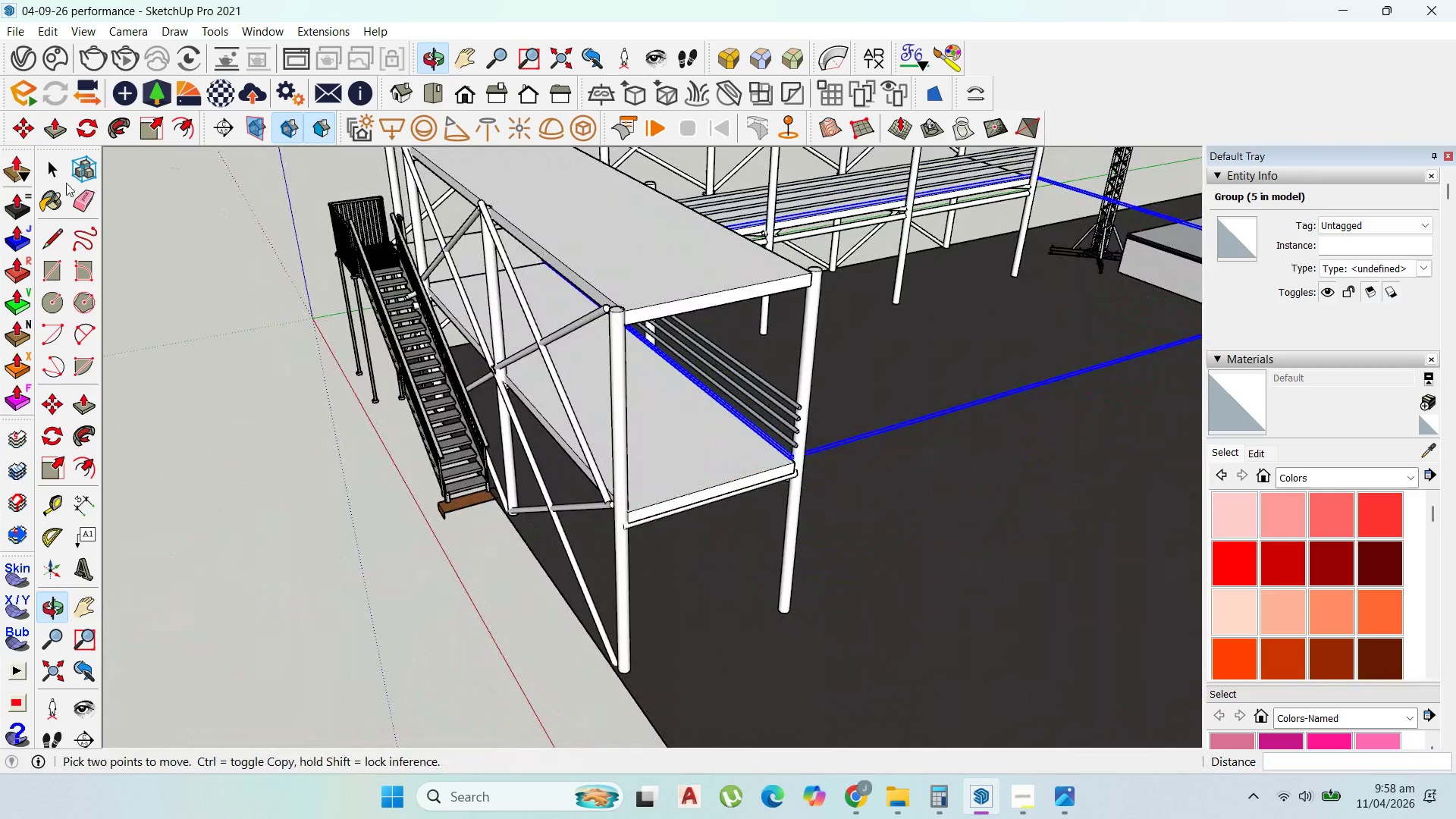 
left_click_drag(start_coordinate=[52, 162], to_coordinate=[57, 161])
 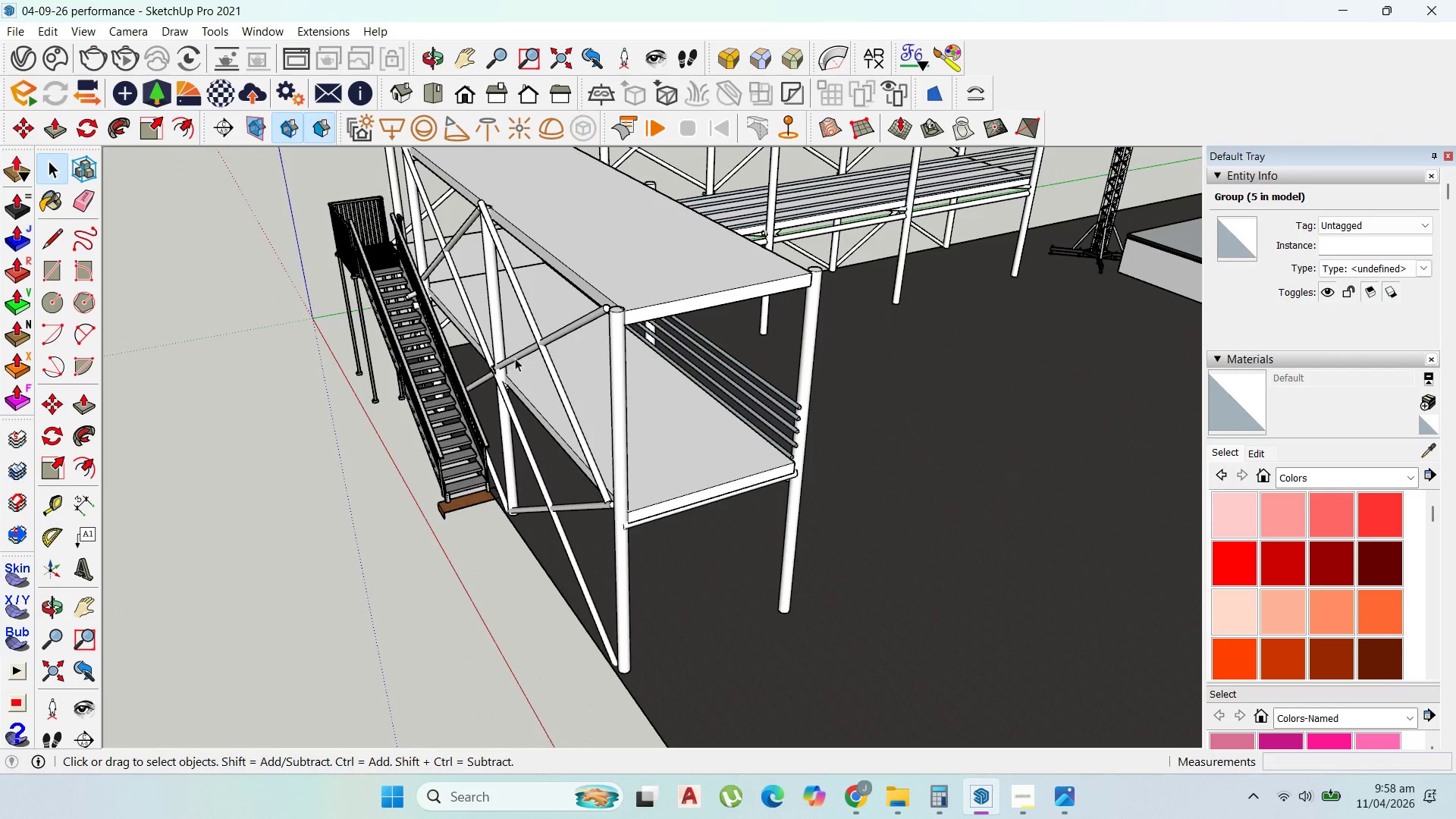 
scroll: coordinate [872, 309], scroll_direction: up, amount: 8.0
 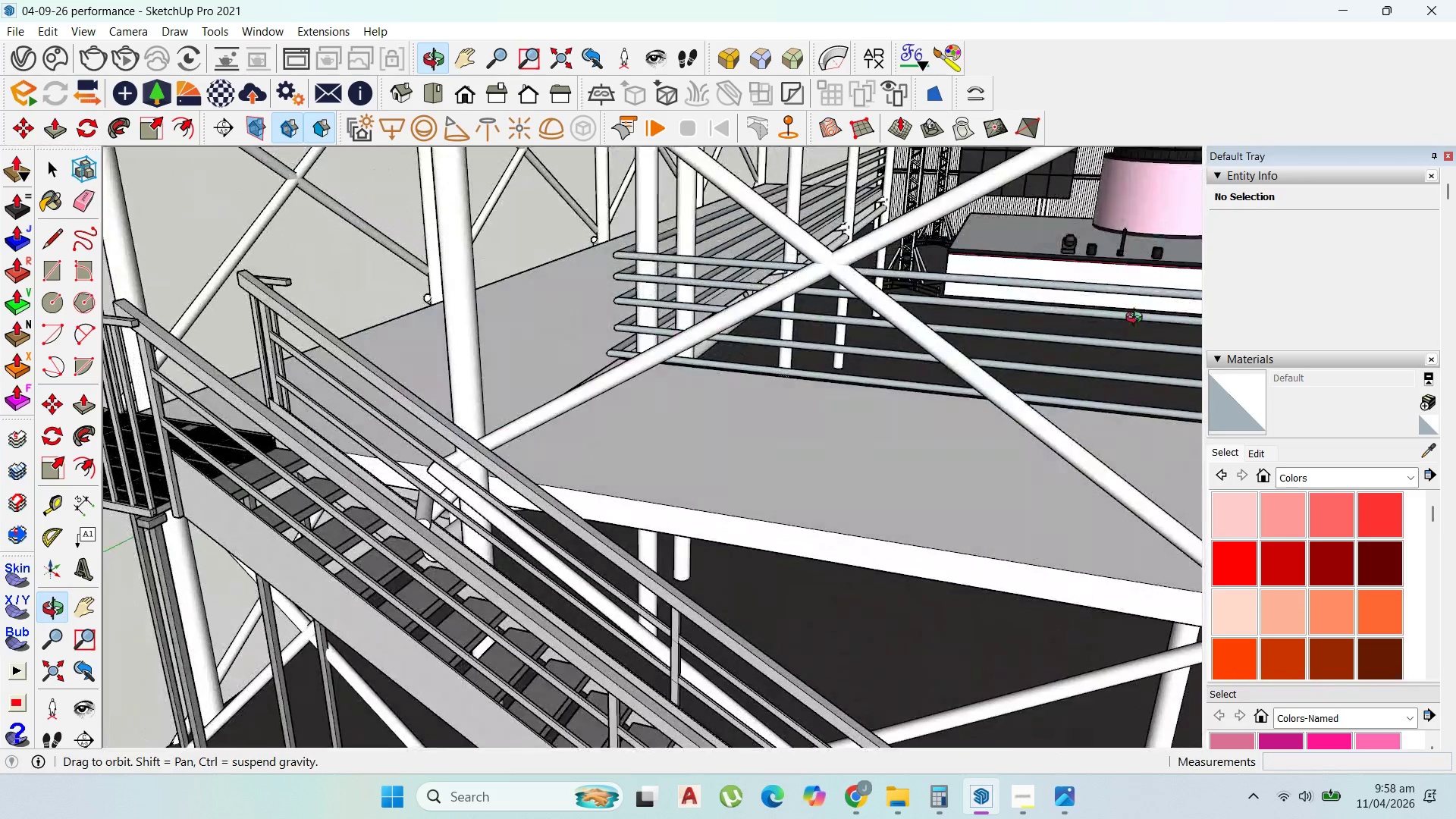 
scroll: coordinate [1053, 254], scroll_direction: down, amount: 4.0
 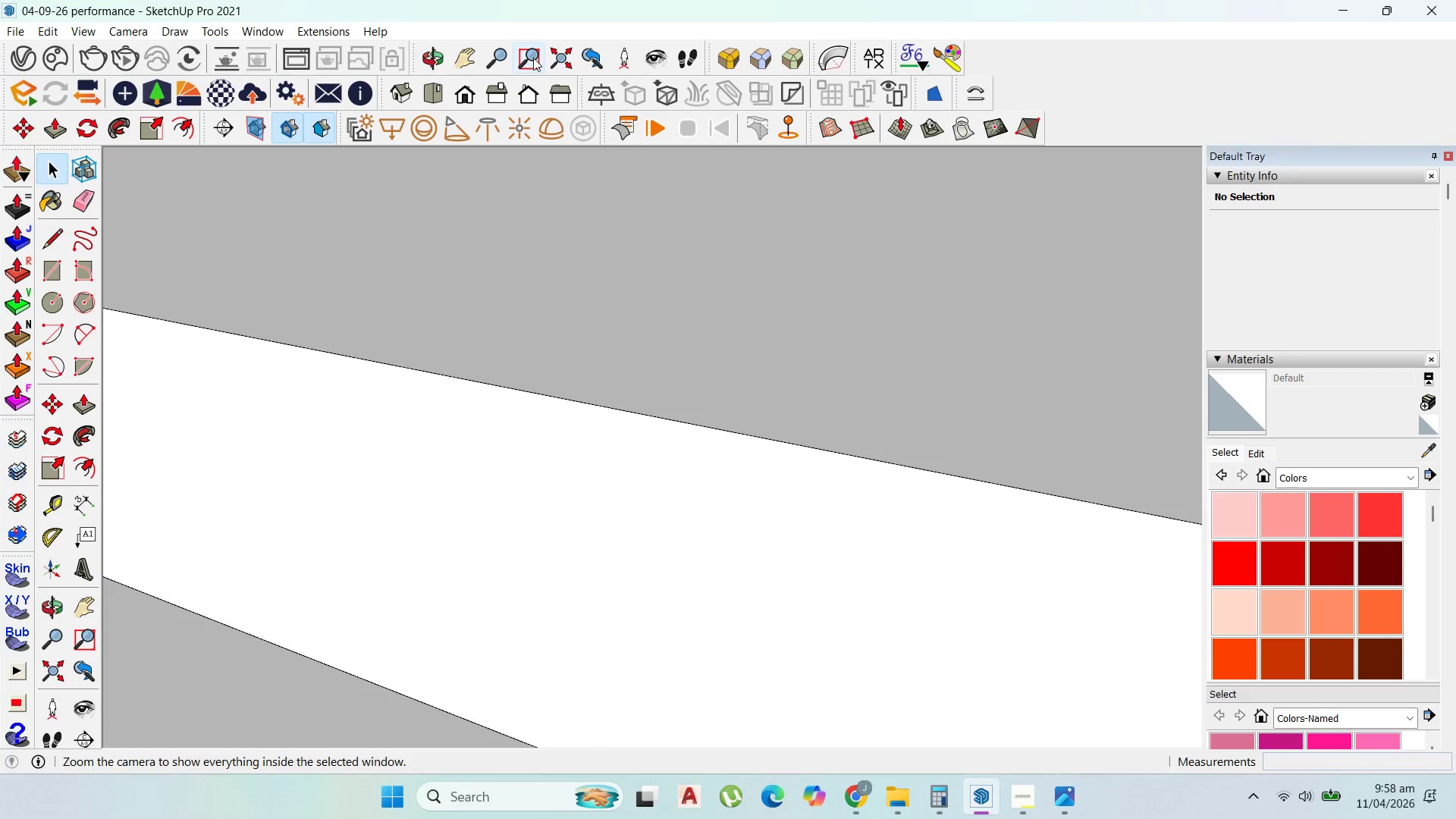 
left_click([466, 57])
 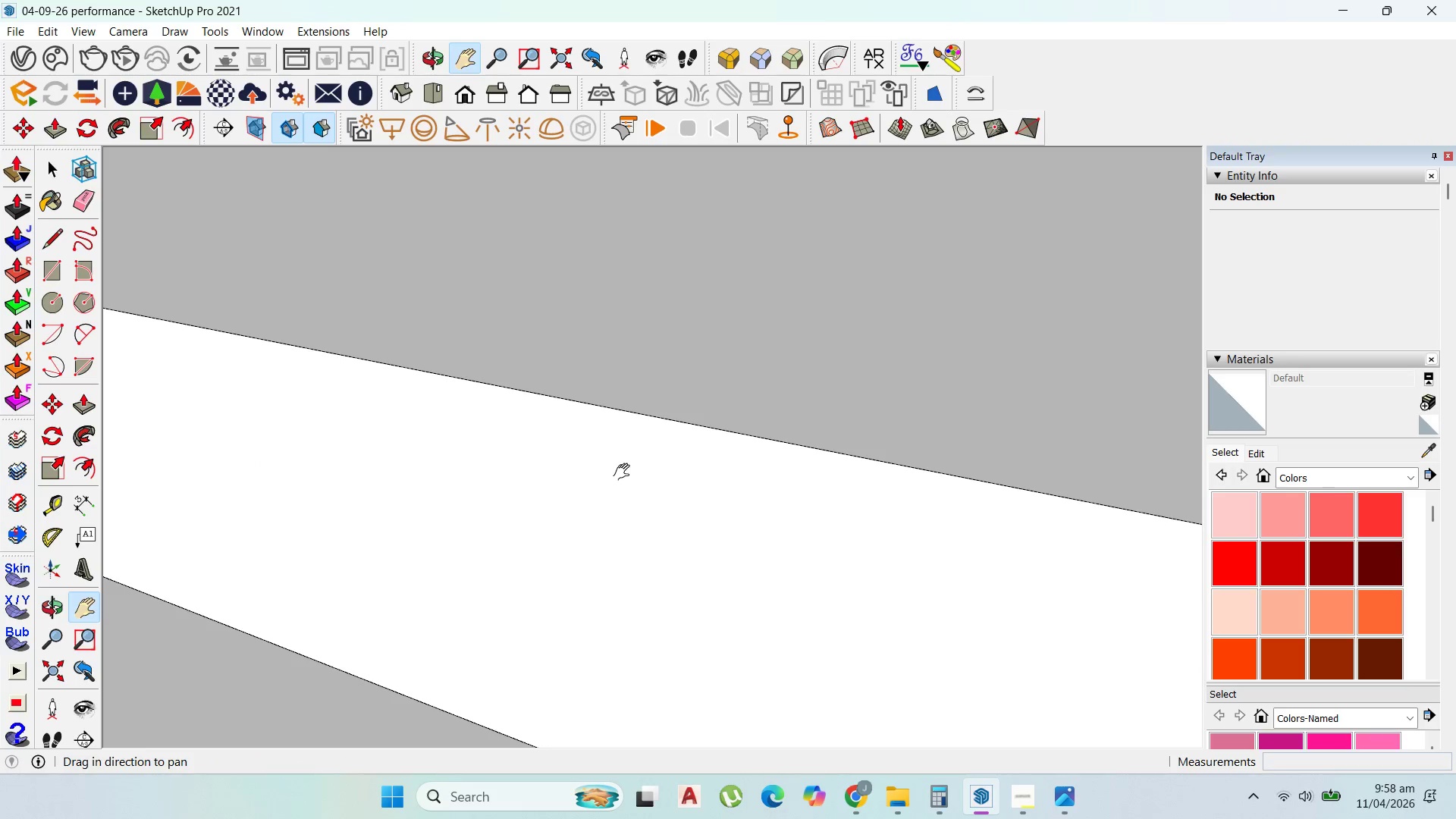 
scroll: coordinate [688, 579], scroll_direction: down, amount: 31.0
 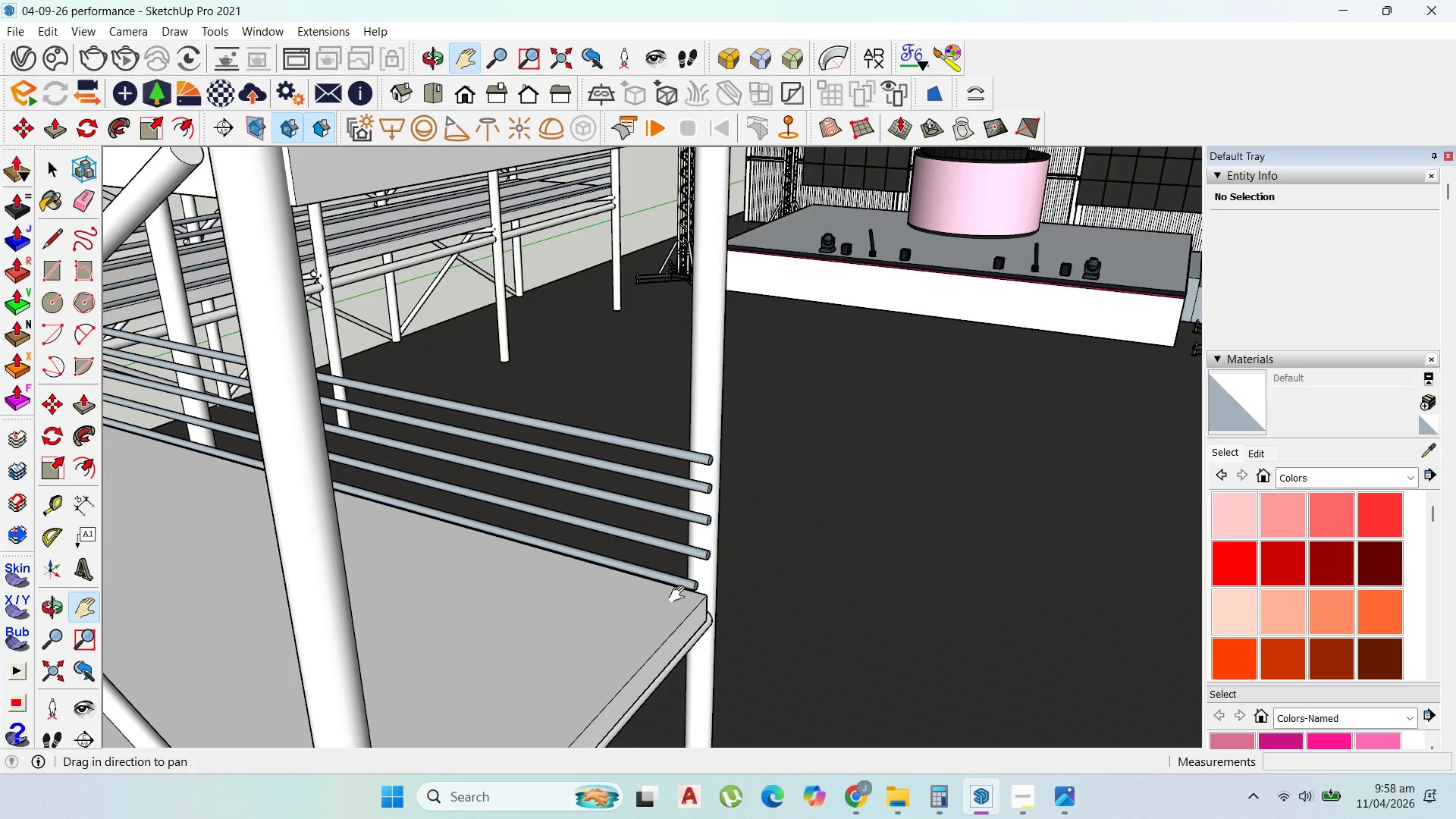 
scroll: coordinate [778, 553], scroll_direction: up, amount: 6.0
 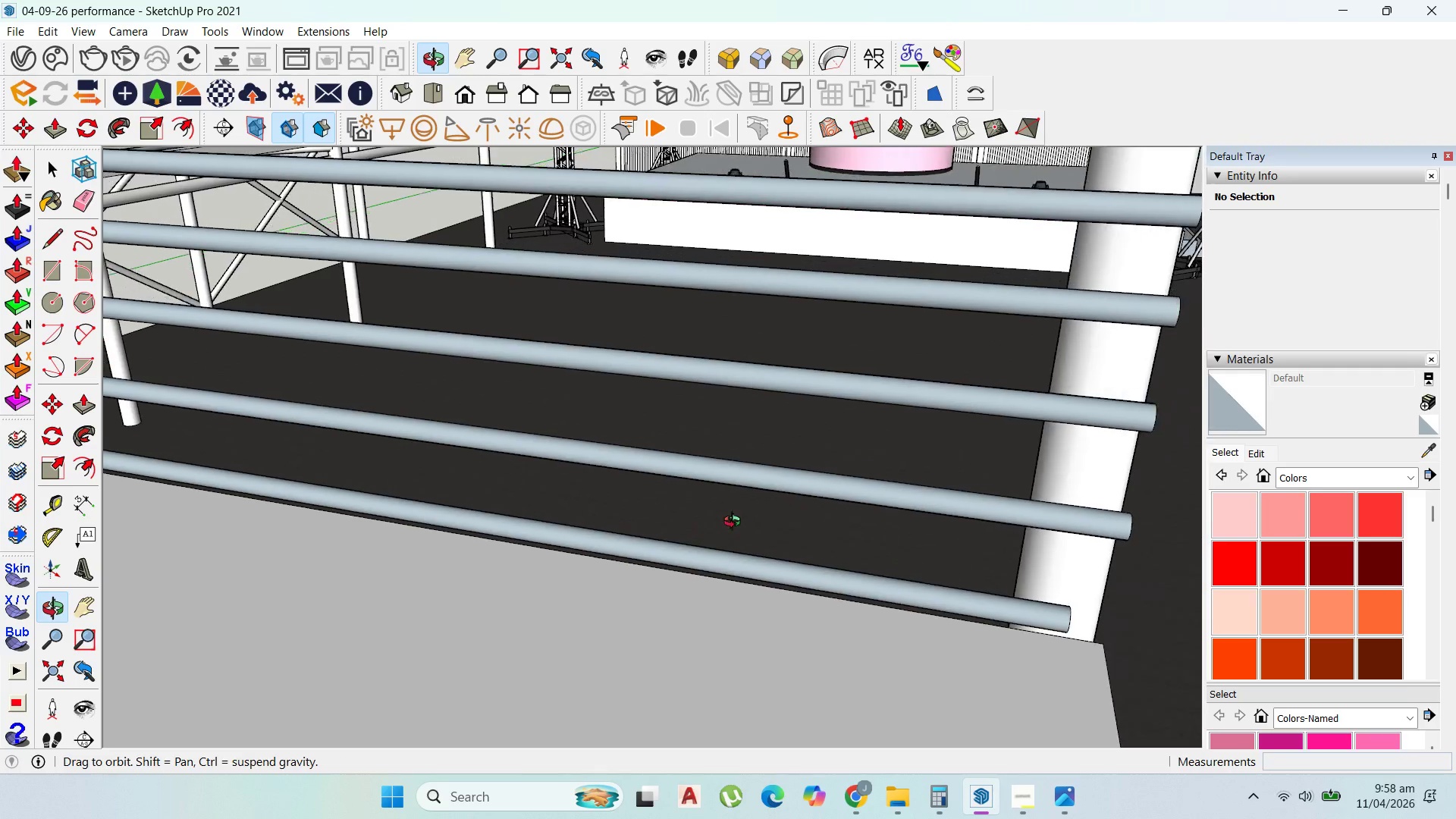 
scroll: coordinate [735, 526], scroll_direction: down, amount: 2.0
 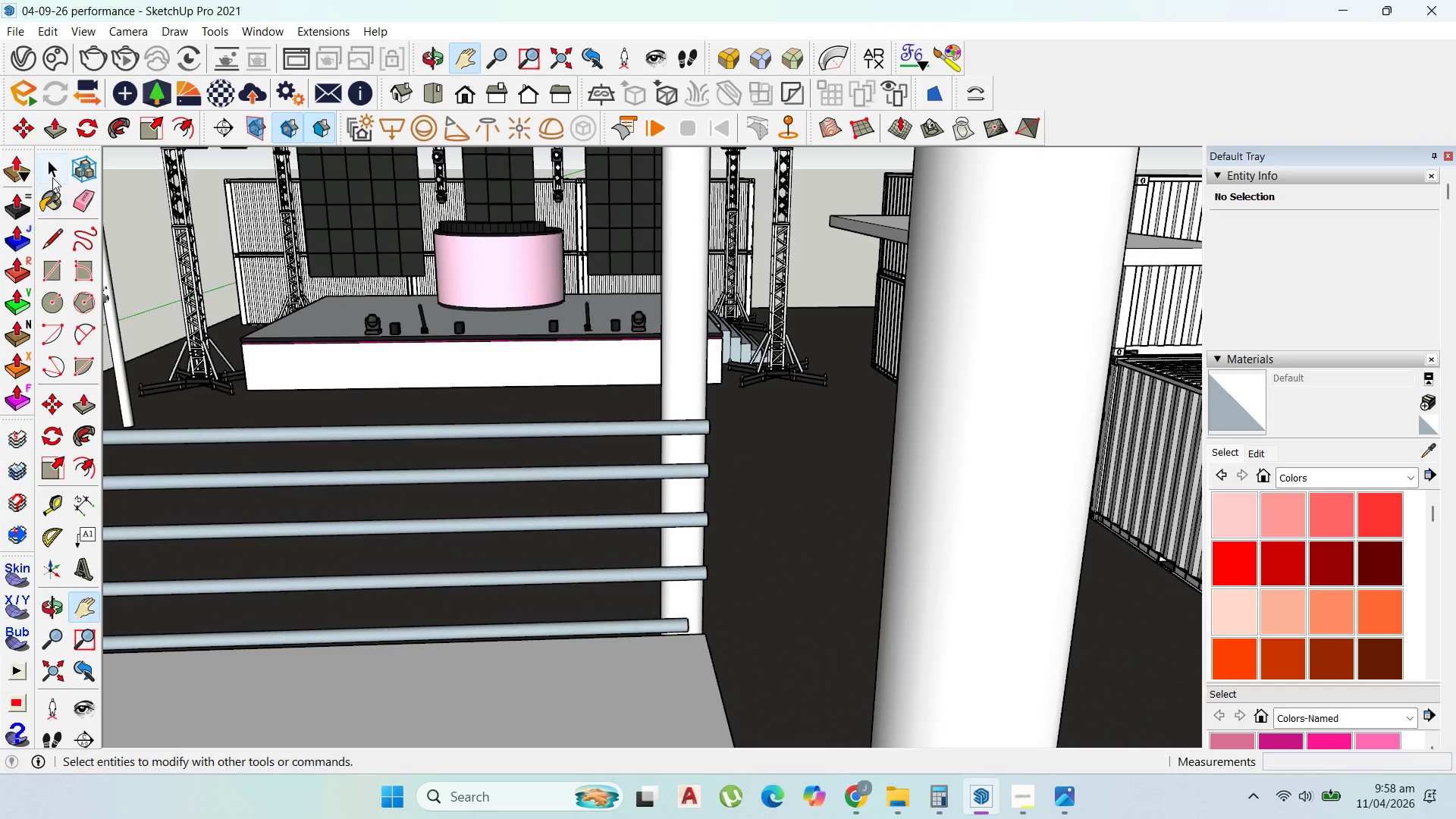 
left_click([670, 626])
 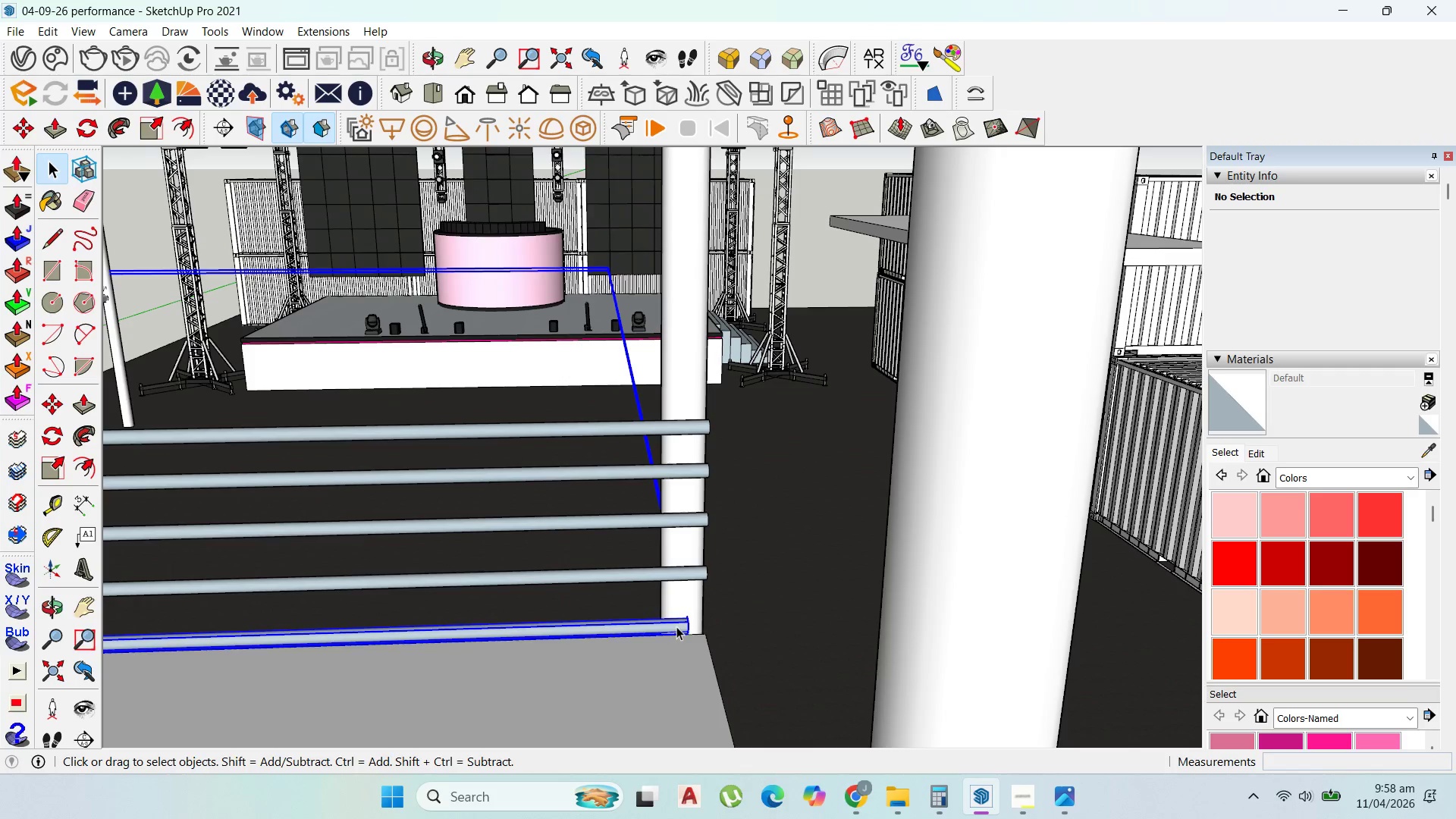 
scroll: coordinate [677, 626], scroll_direction: up, amount: 2.0
 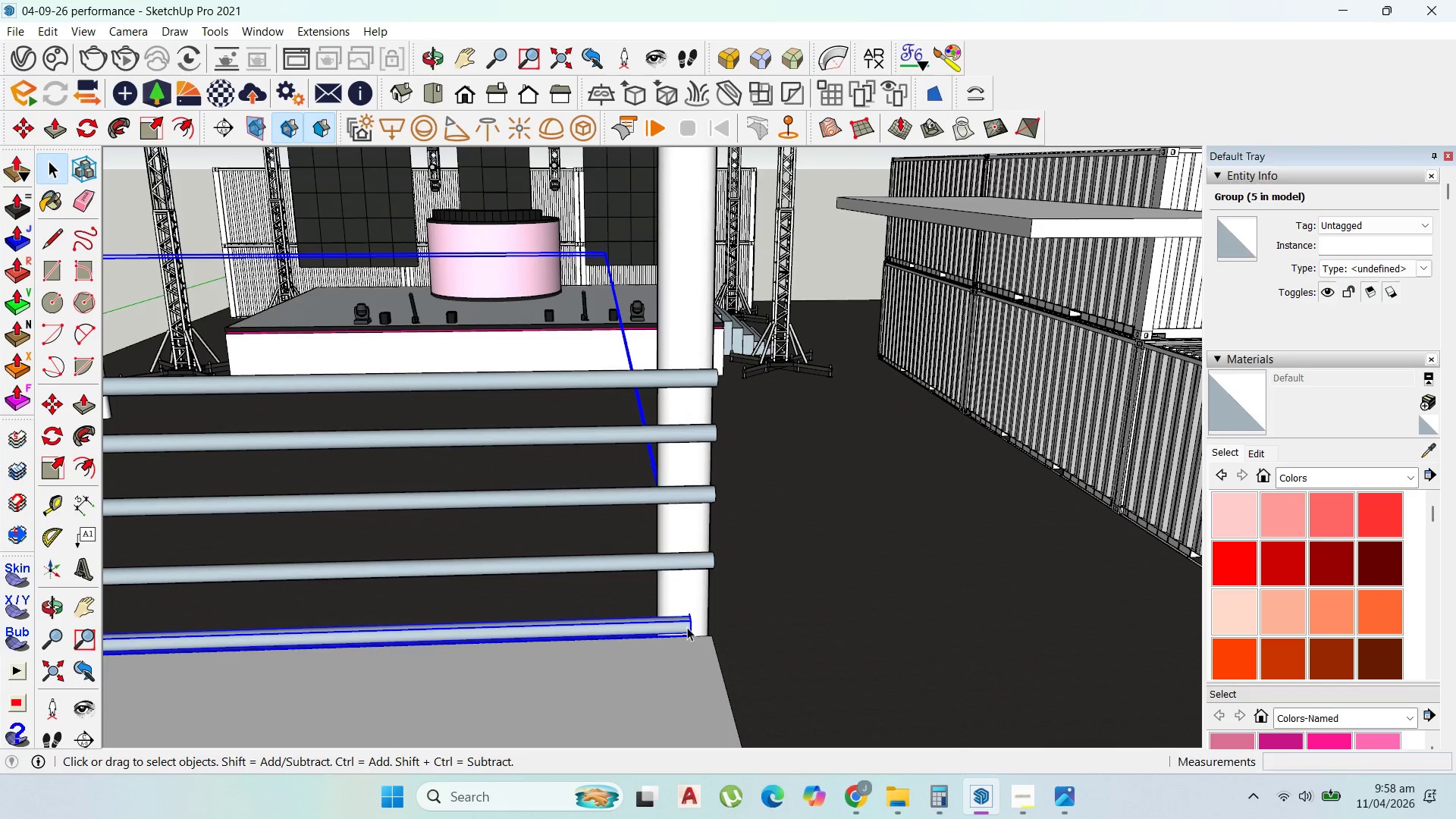 
key(M)
 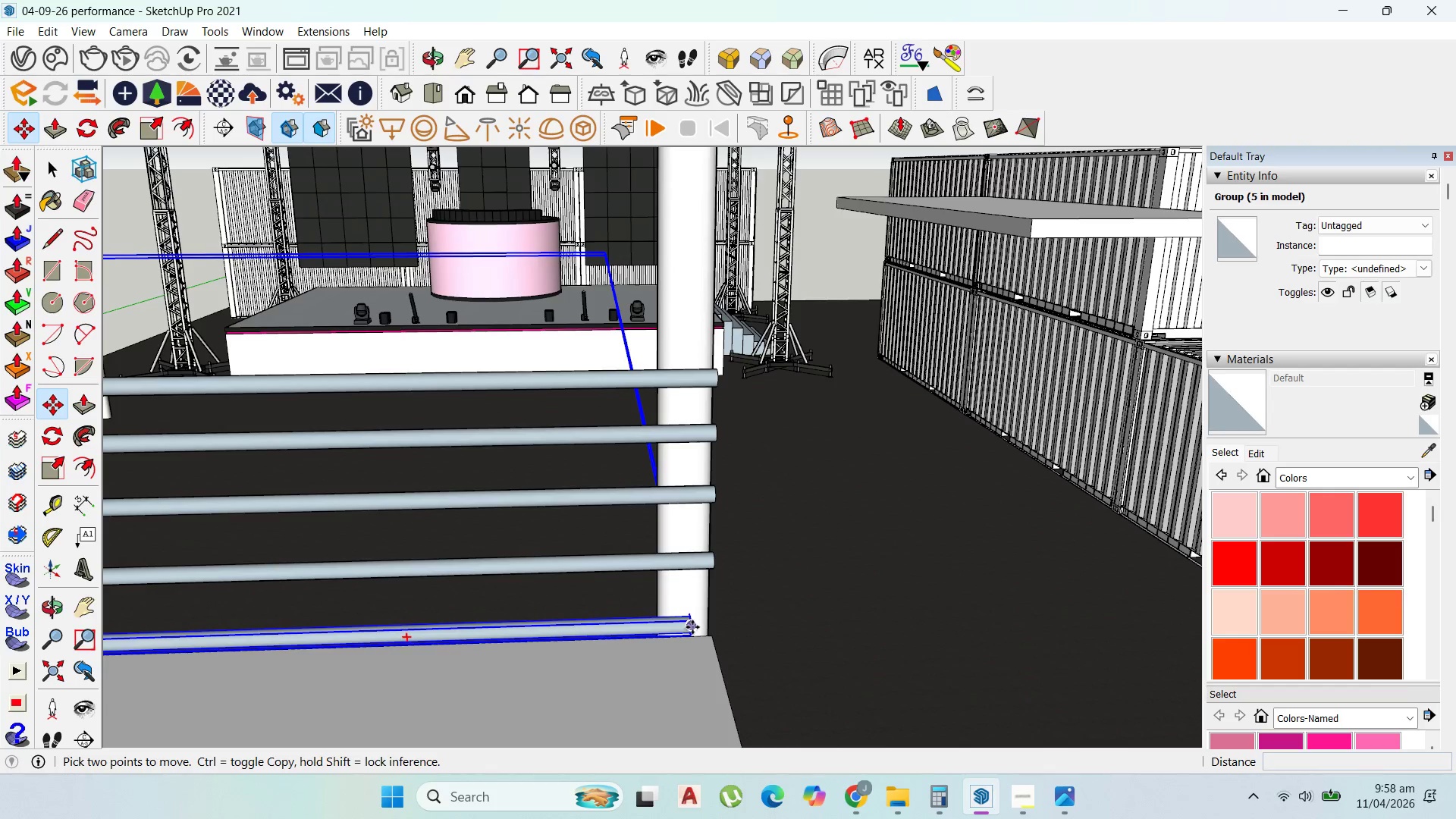 
left_click([692, 627])
 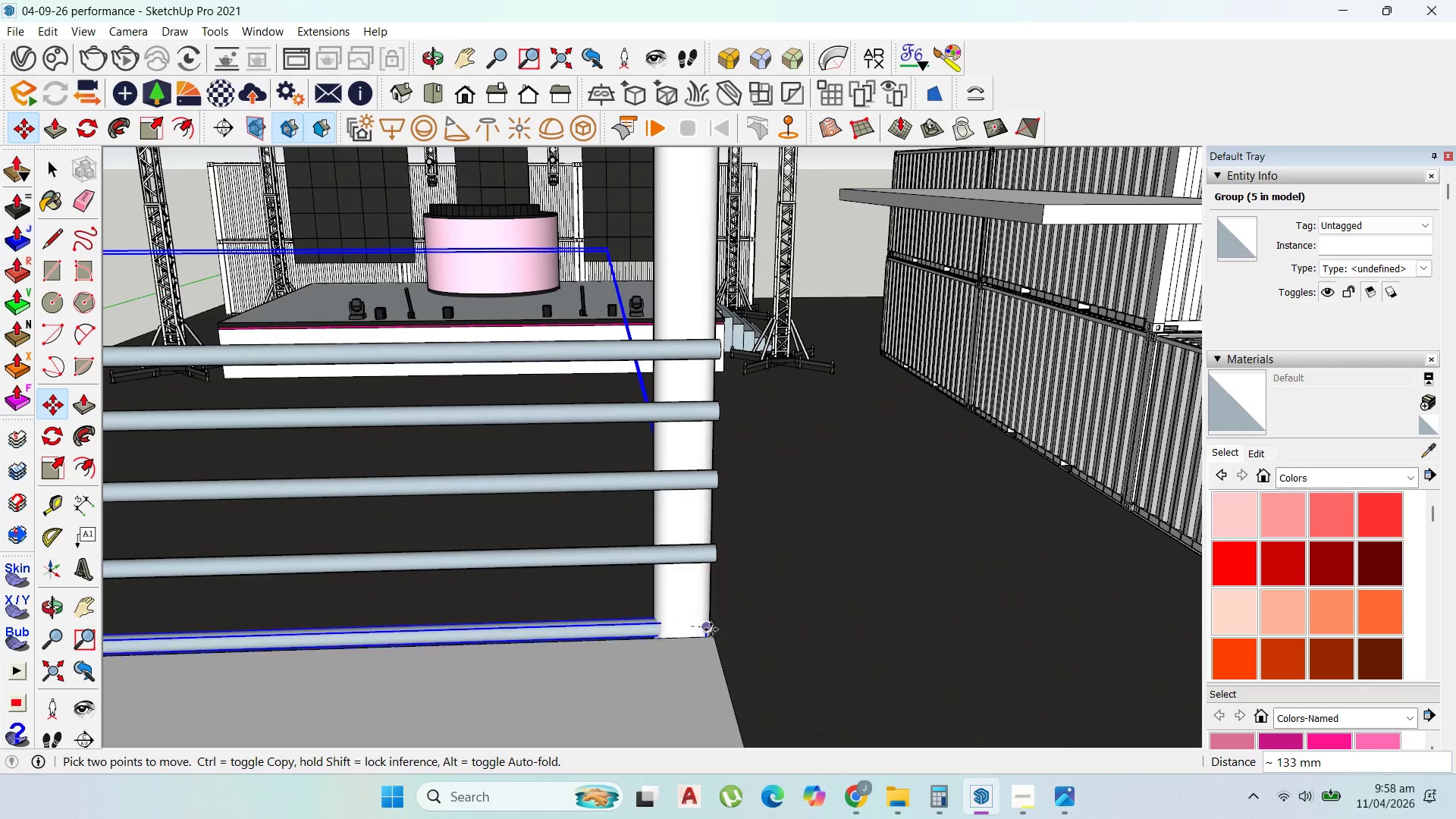 
scroll: coordinate [692, 627], scroll_direction: up, amount: 1.0
 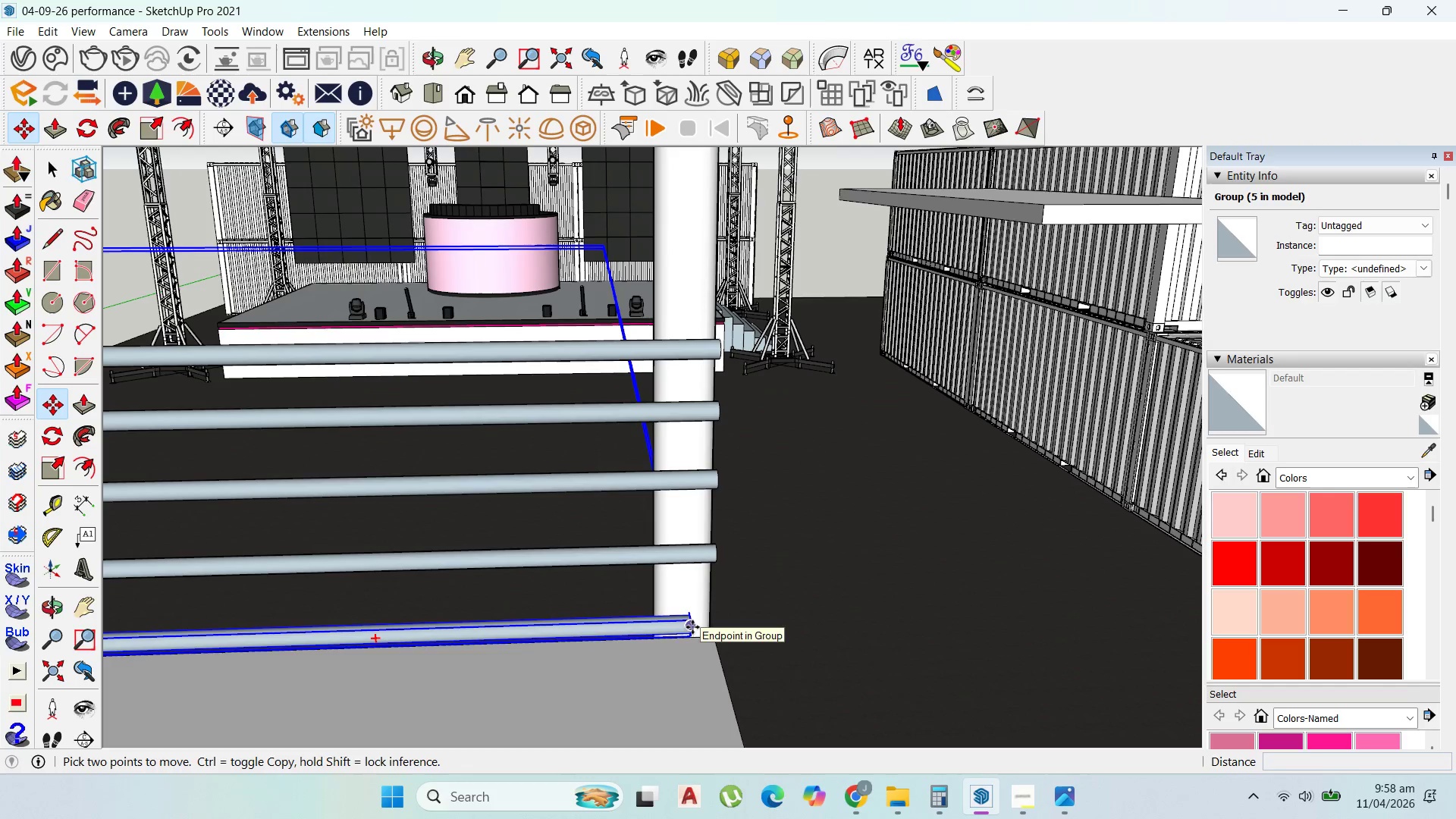 
hold_key(key=ShiftLeft, duration=0.95)
 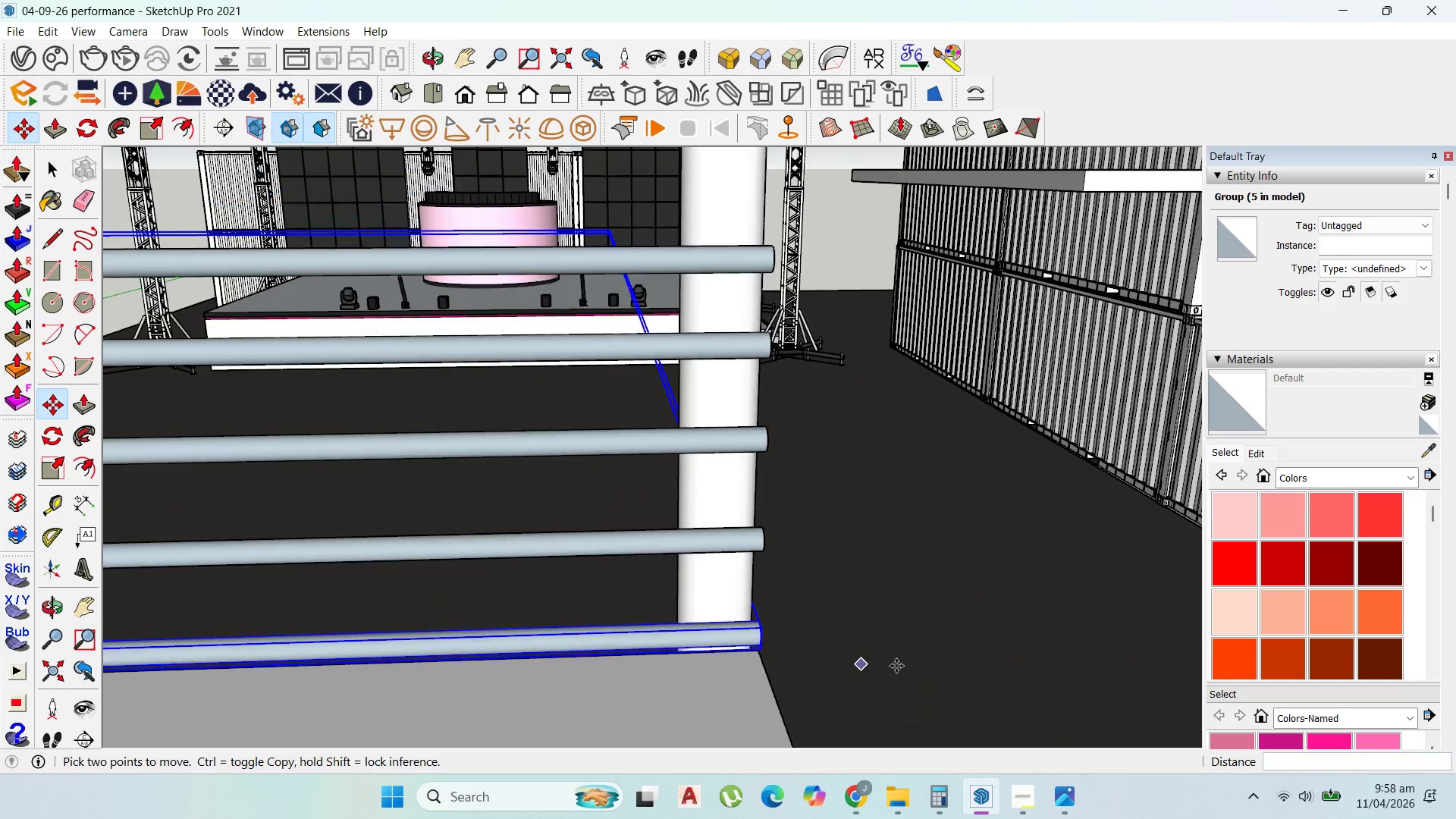 
scroll: coordinate [715, 626], scroll_direction: up, amount: 3.0
 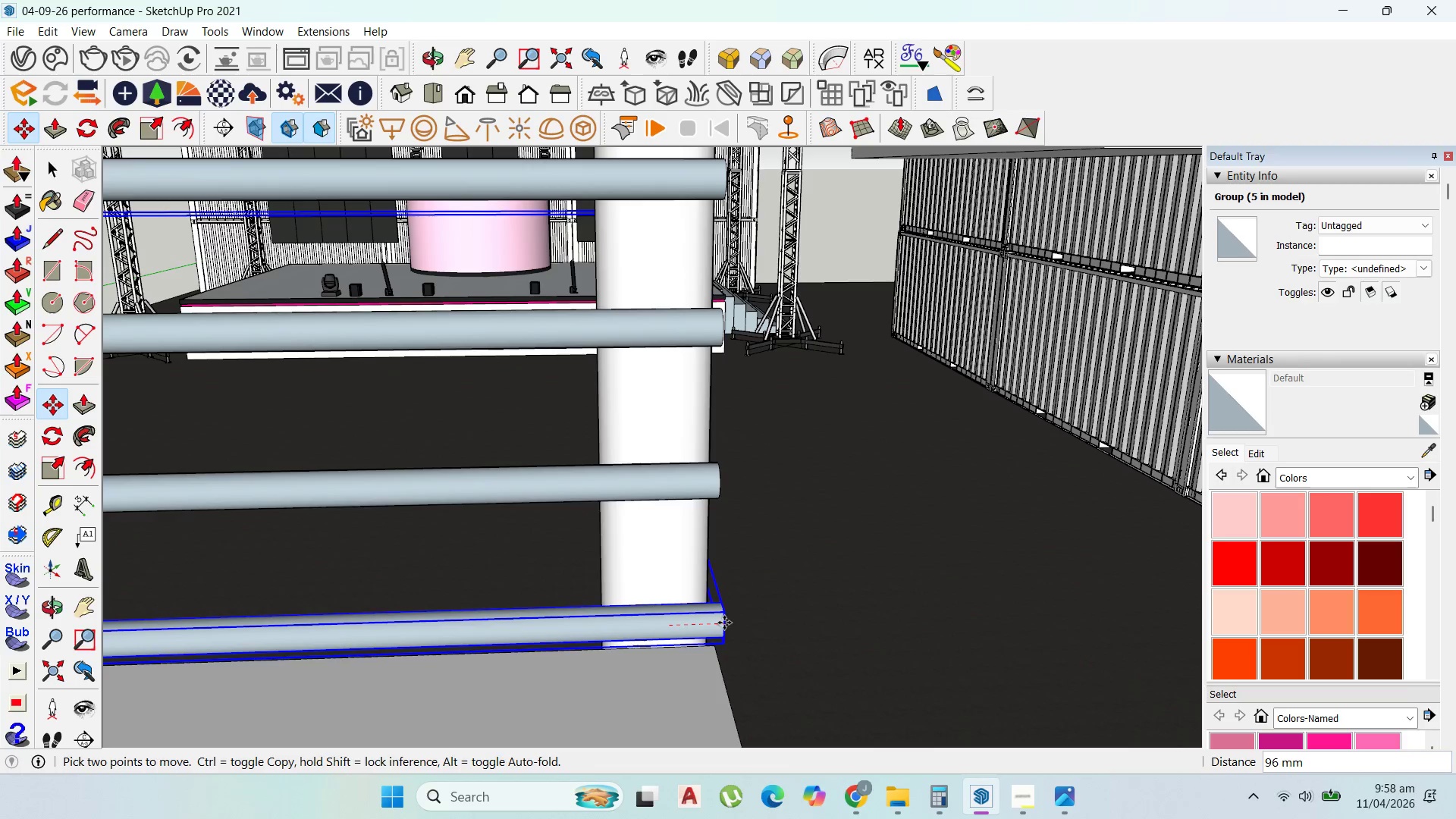 
left_click([718, 645])
 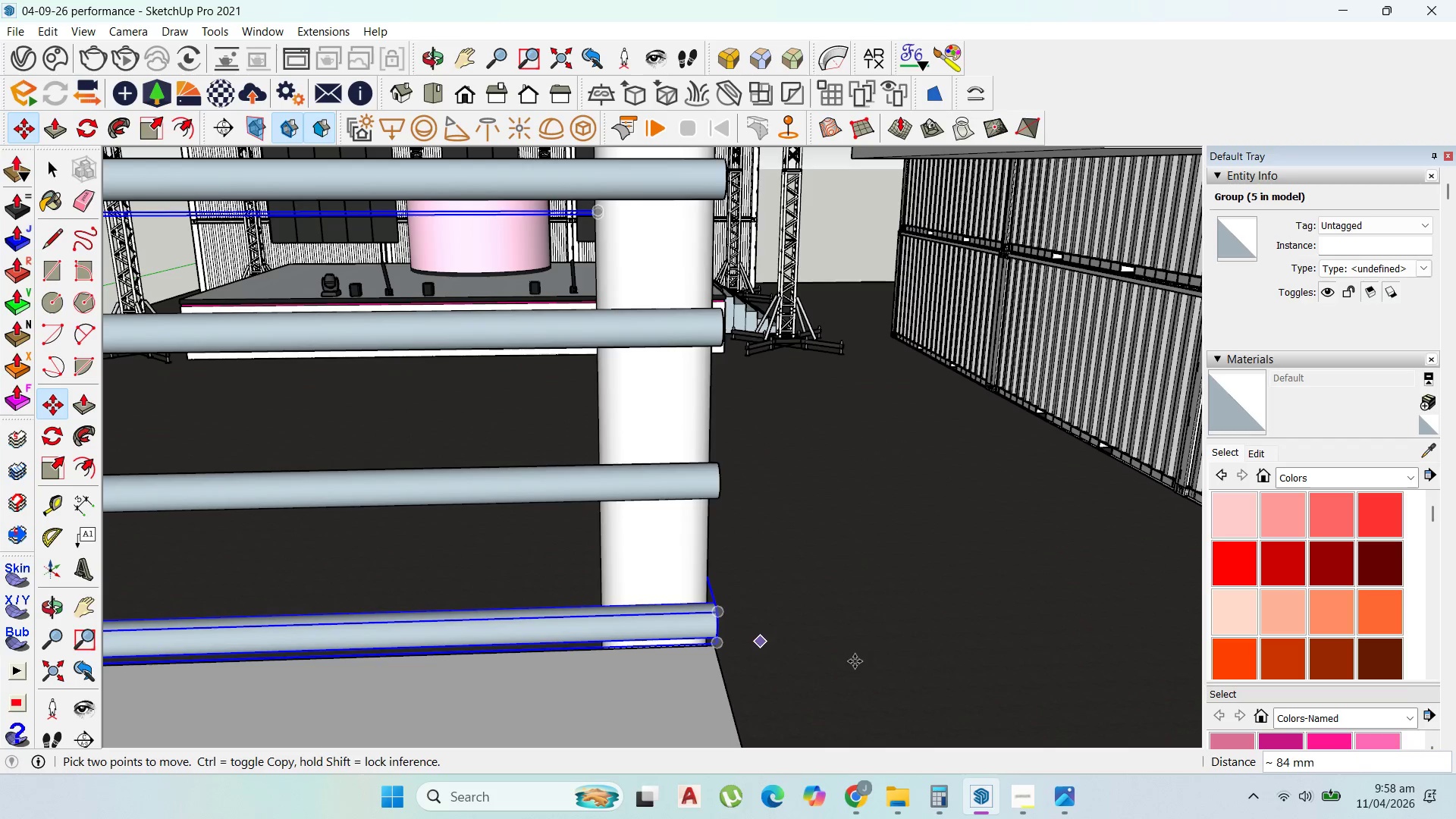 
scroll: coordinate [943, 658], scroll_direction: down, amount: 10.0
 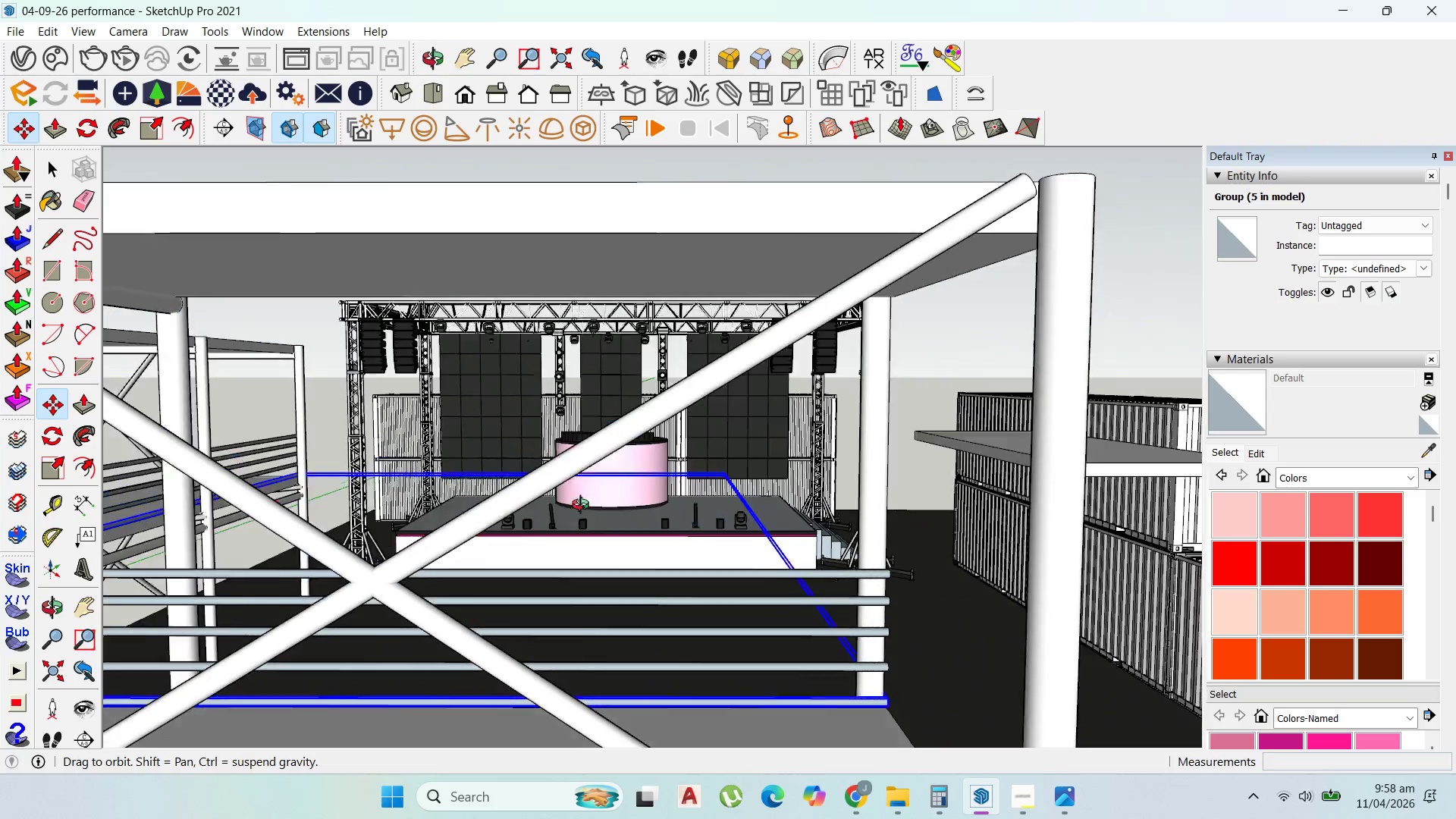 
scroll: coordinate [237, 653], scroll_direction: up, amount: 3.0
 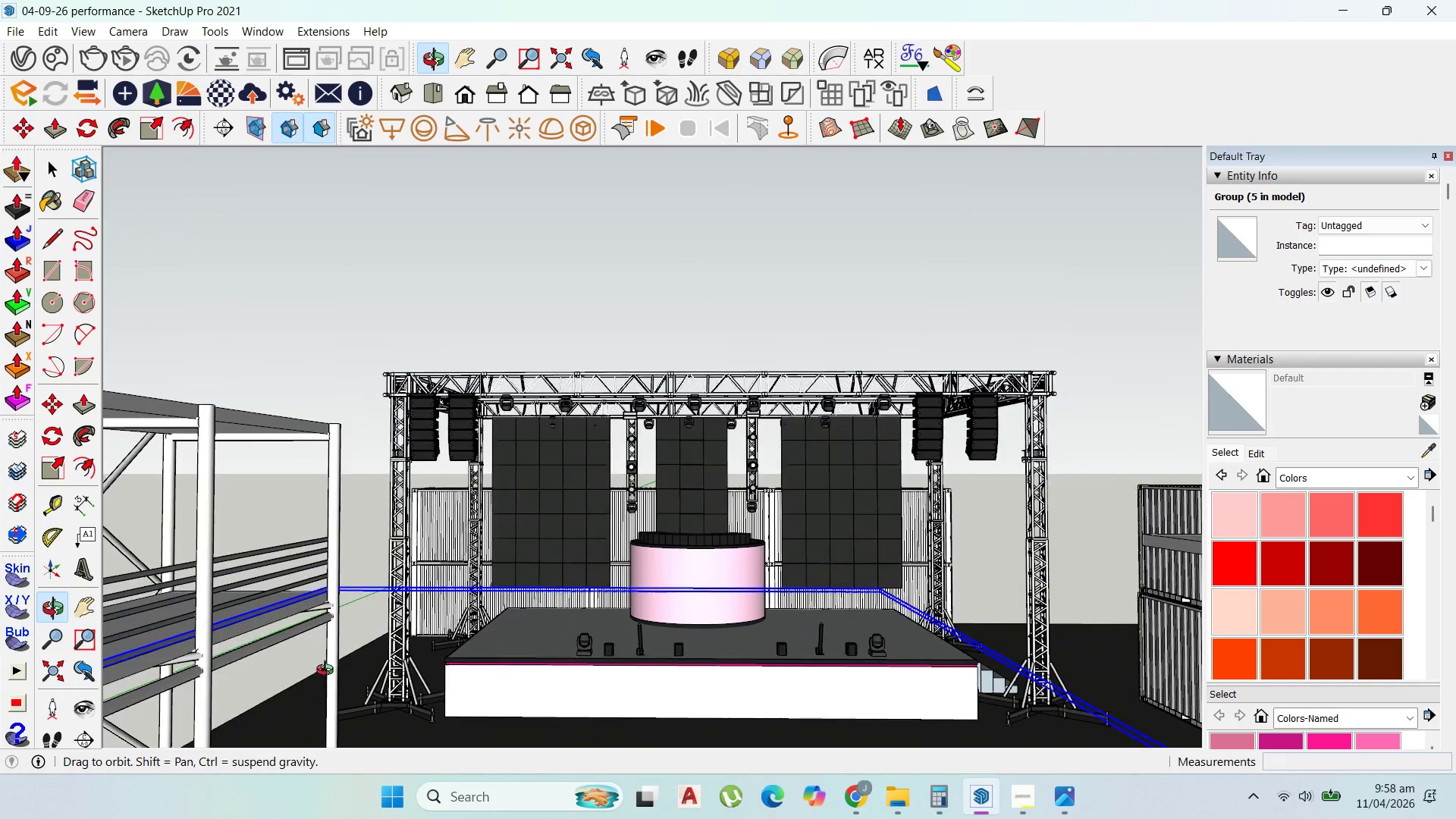 
scroll: coordinate [352, 541], scroll_direction: down, amount: 13.0
 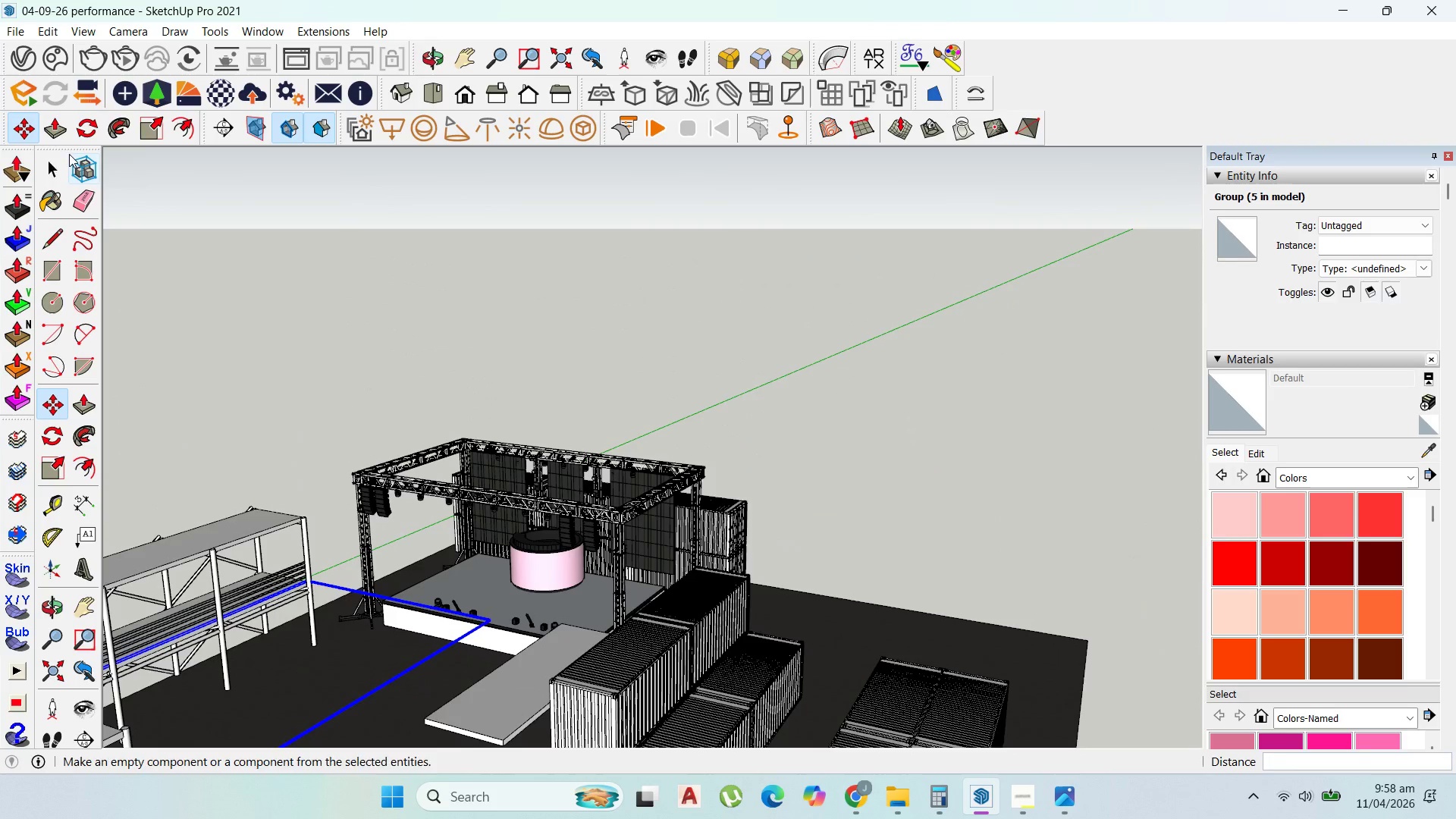 
left_click([44, 164])
 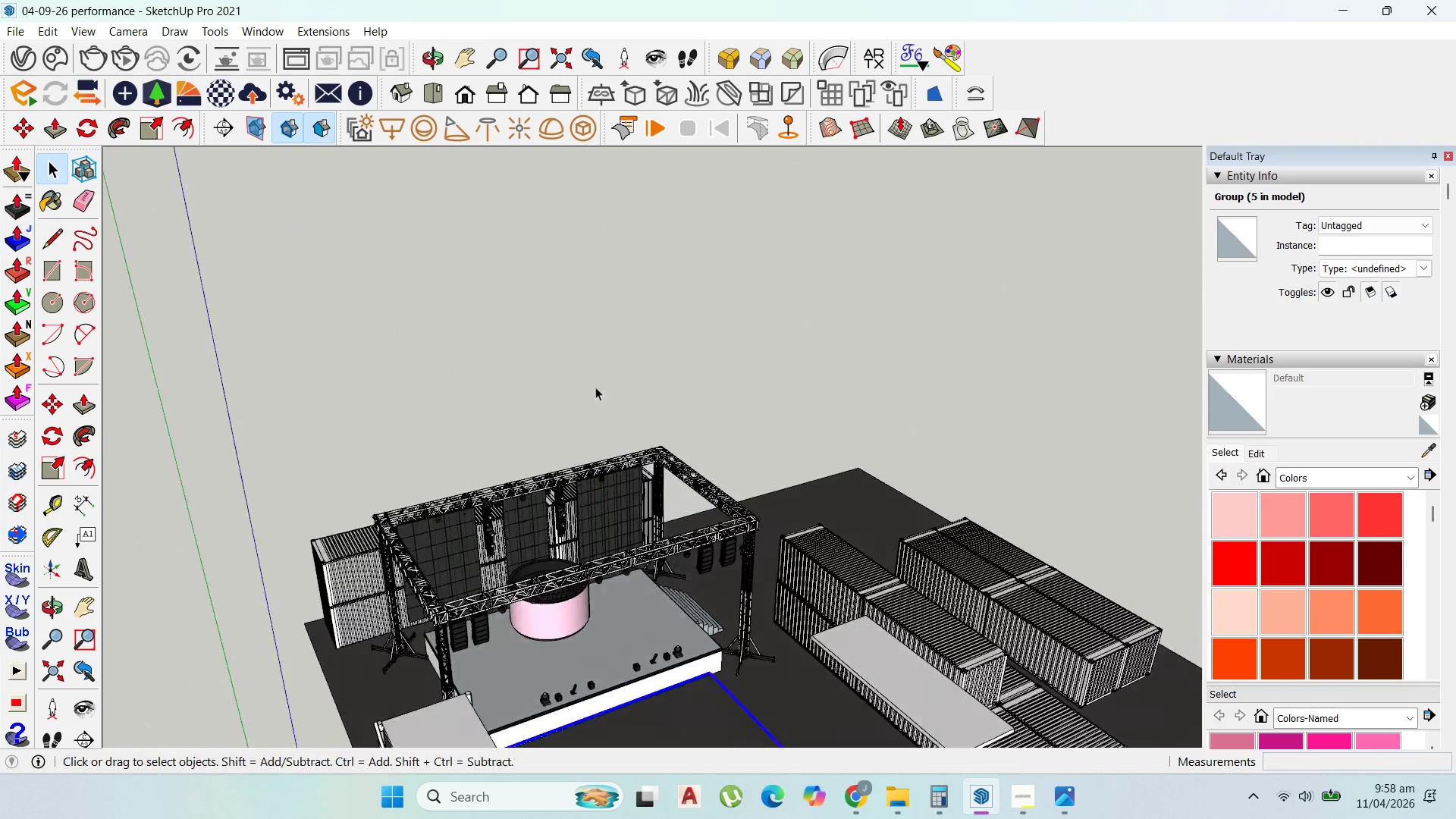 
scroll: coordinate [570, 351], scroll_direction: down, amount: 5.0
 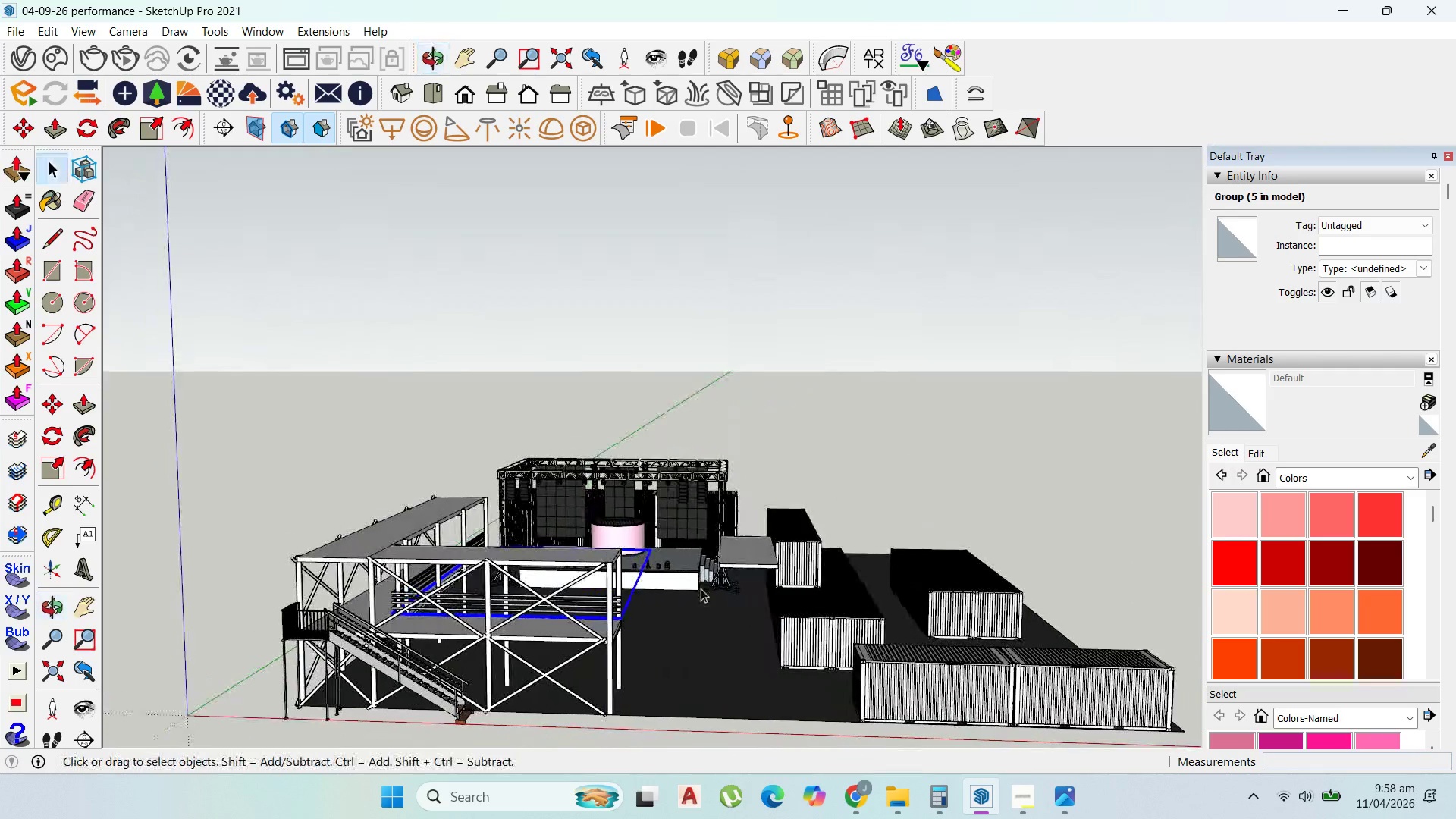 
scroll: coordinate [755, 553], scroll_direction: up, amount: 7.0
 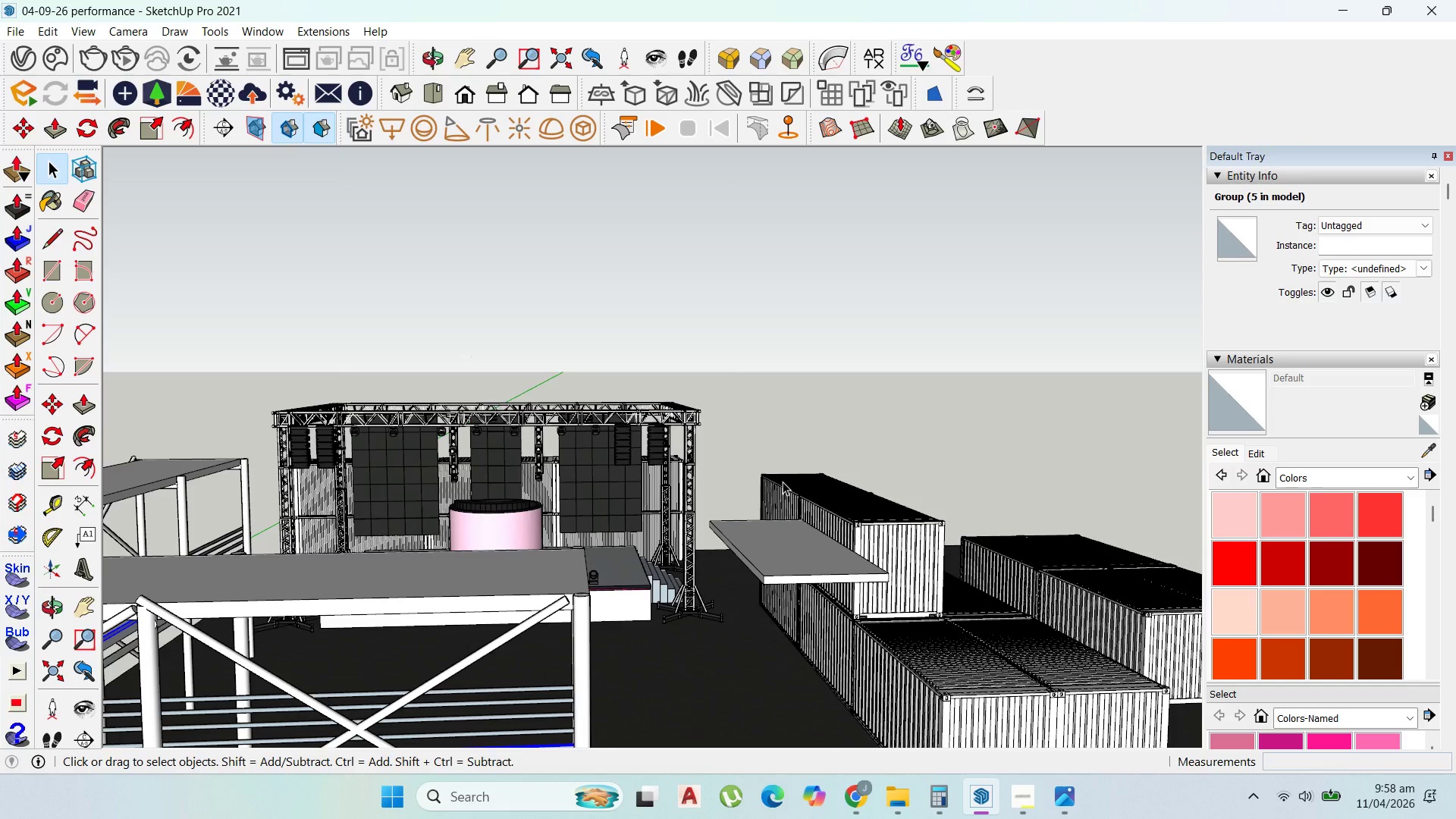 
scroll: coordinate [798, 470], scroll_direction: down, amount: 4.0
 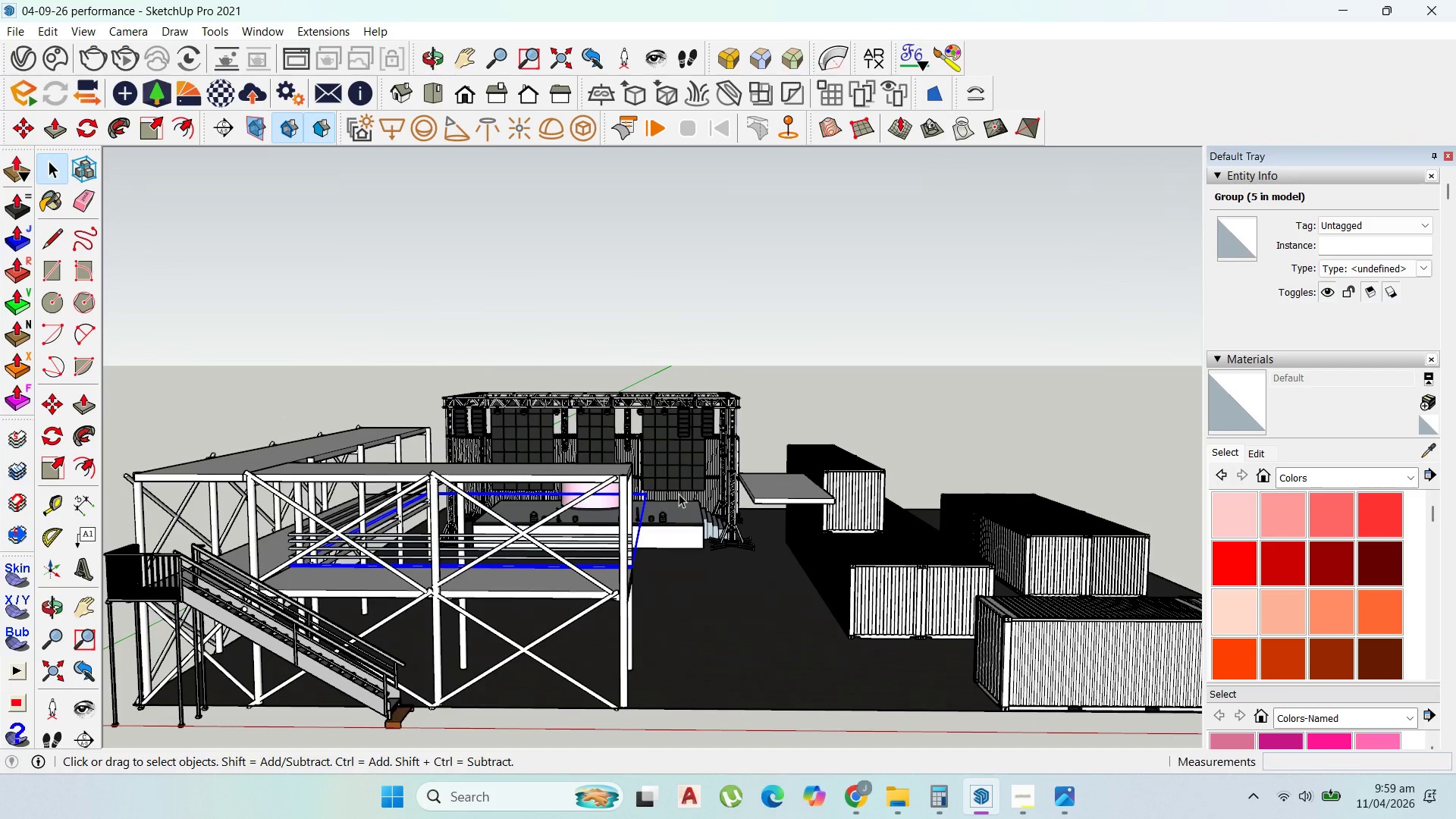 
scroll: coordinate [695, 523], scroll_direction: up, amount: 2.0
 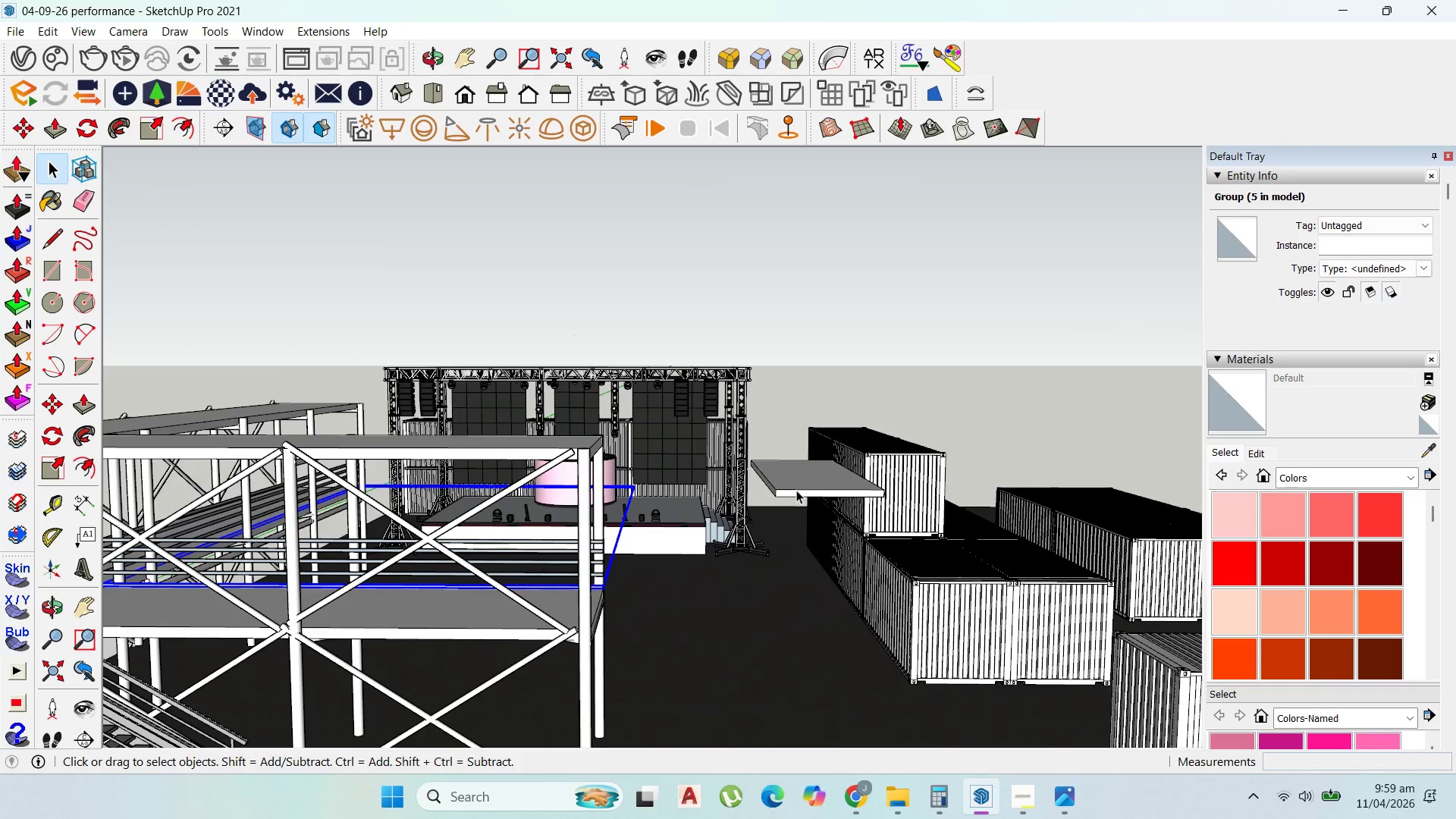 
left_click([796, 490])
 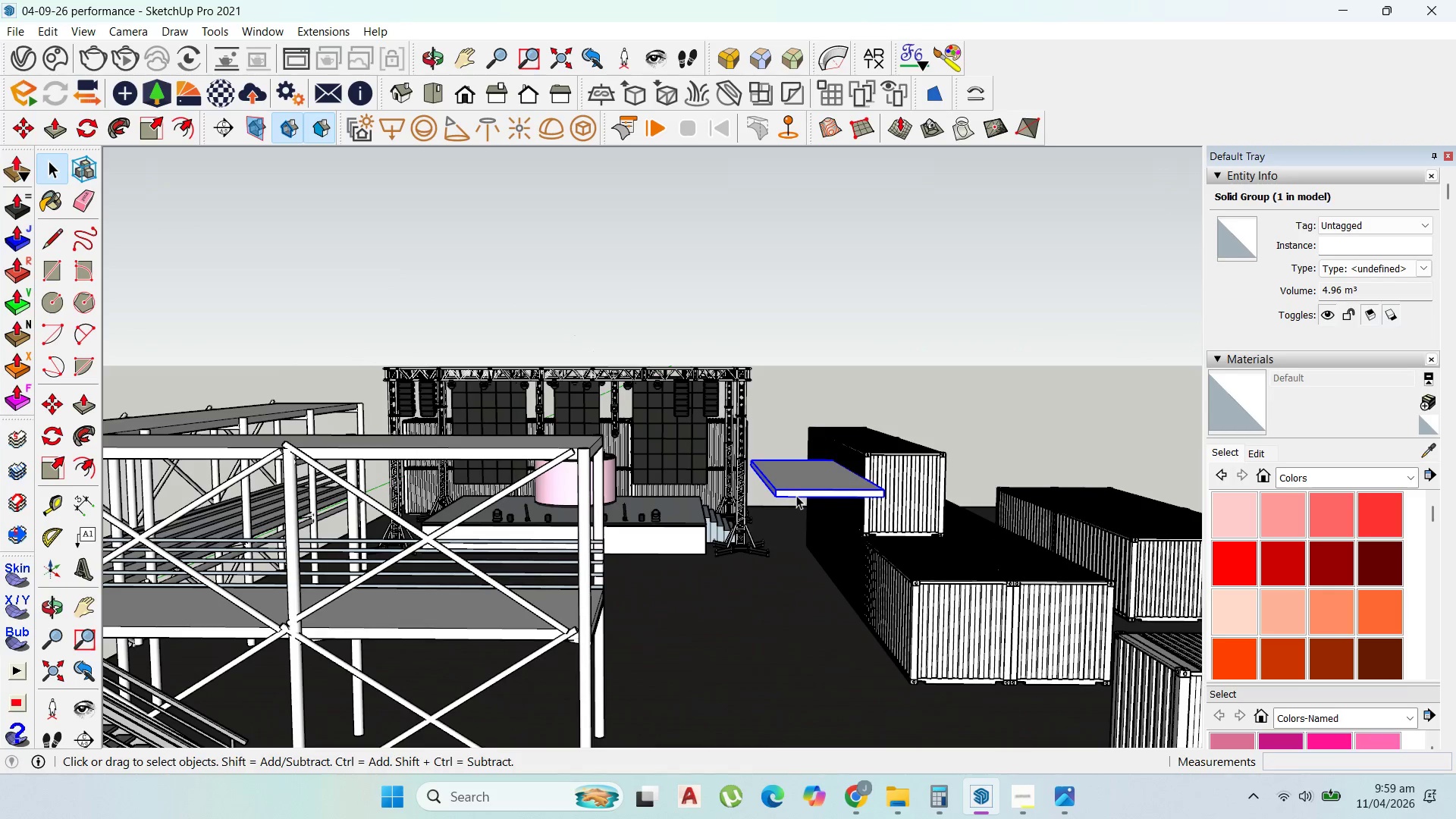 
key(M)
 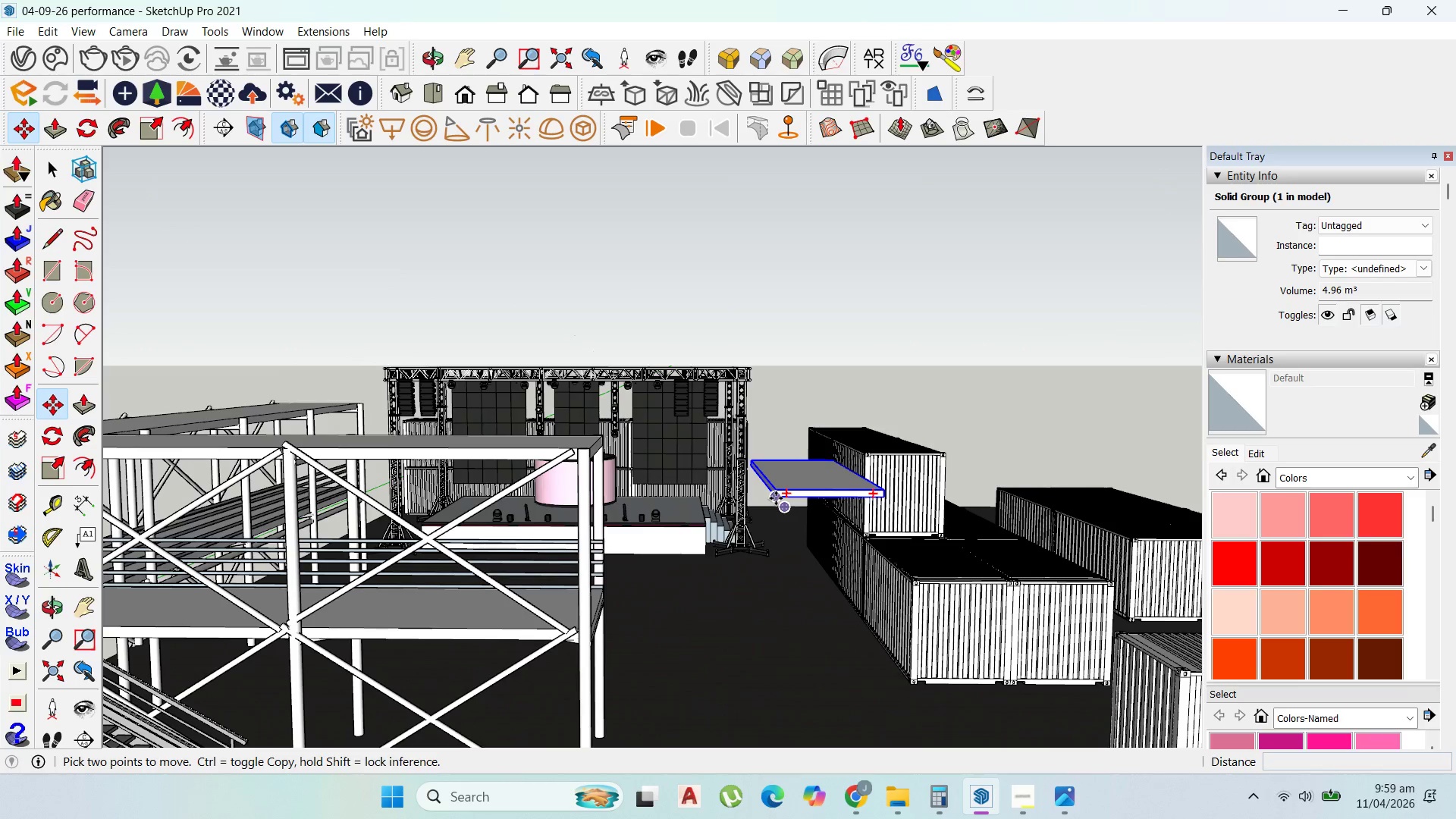 
key(Control+ControlLeft)
 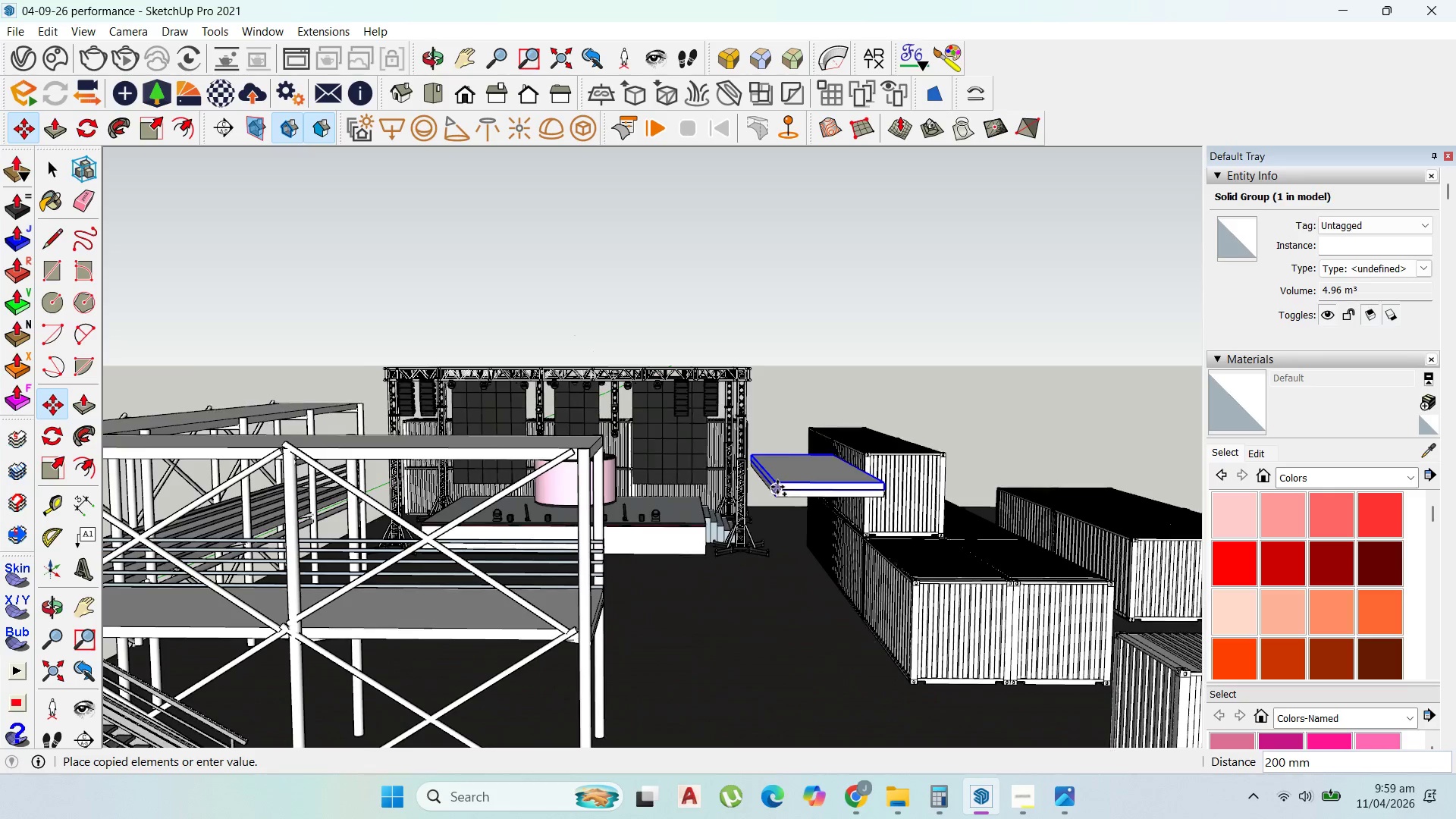 
left_click([777, 486])
 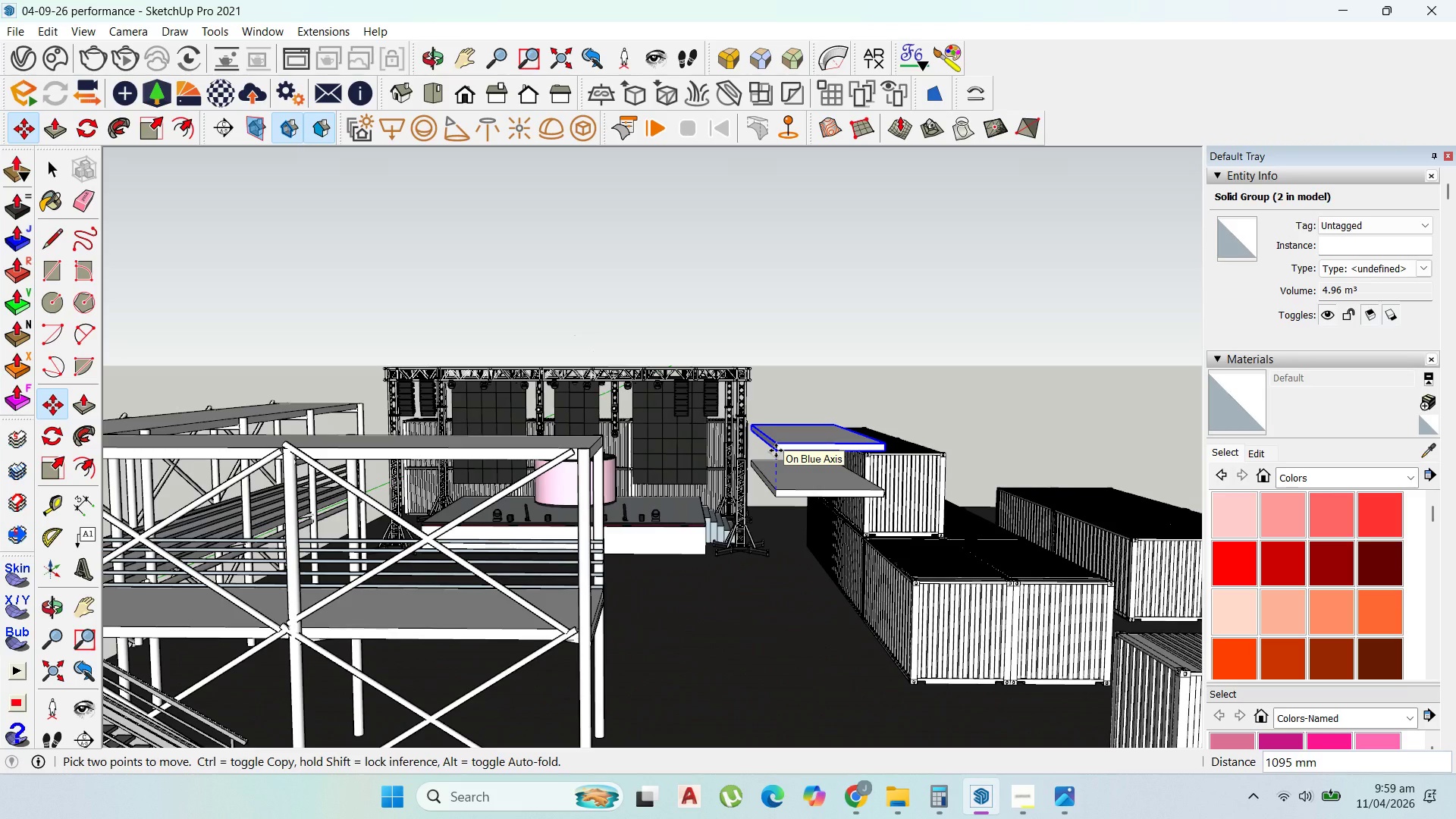 
type(3000)
 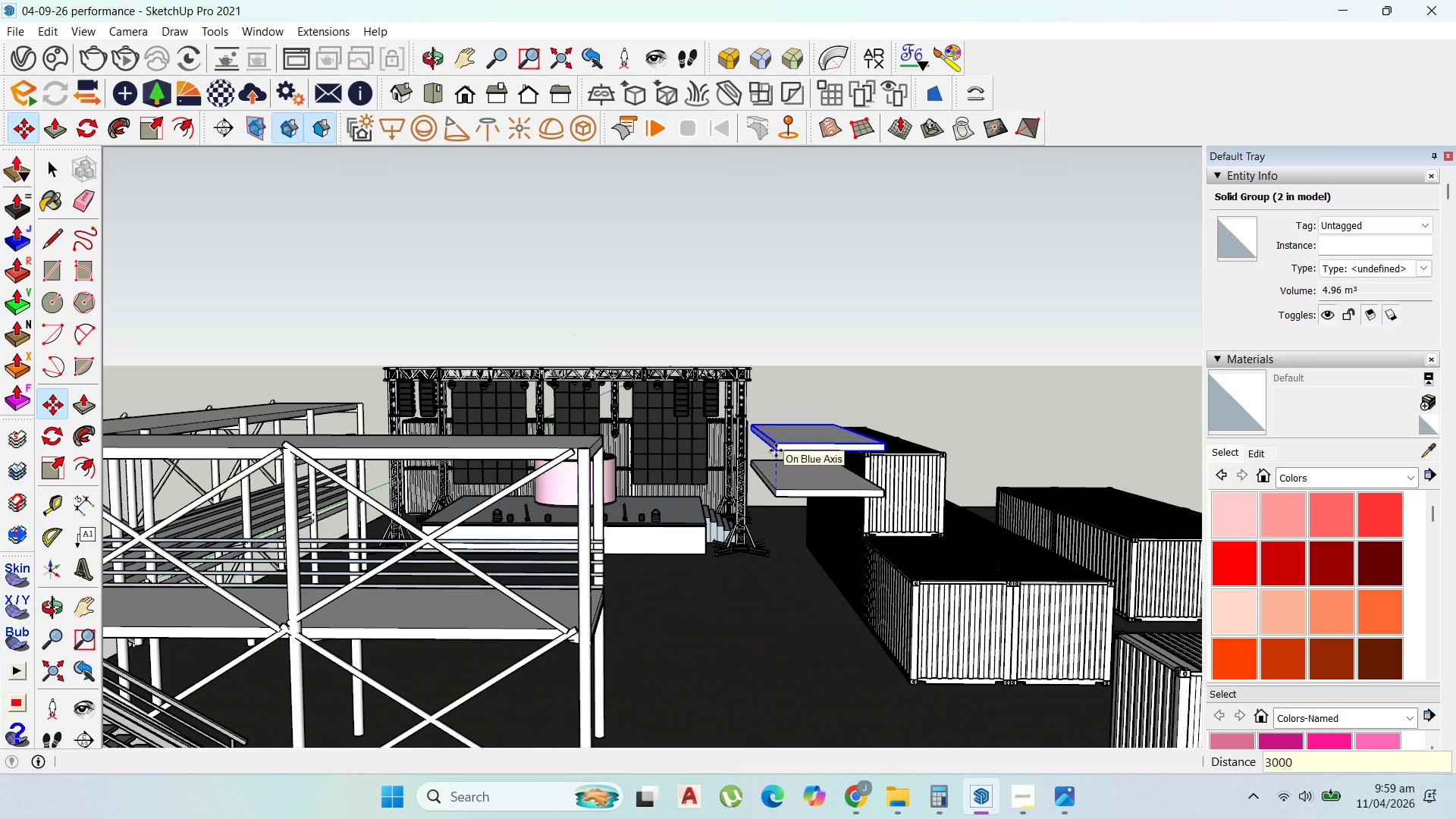 
key(Enter)
 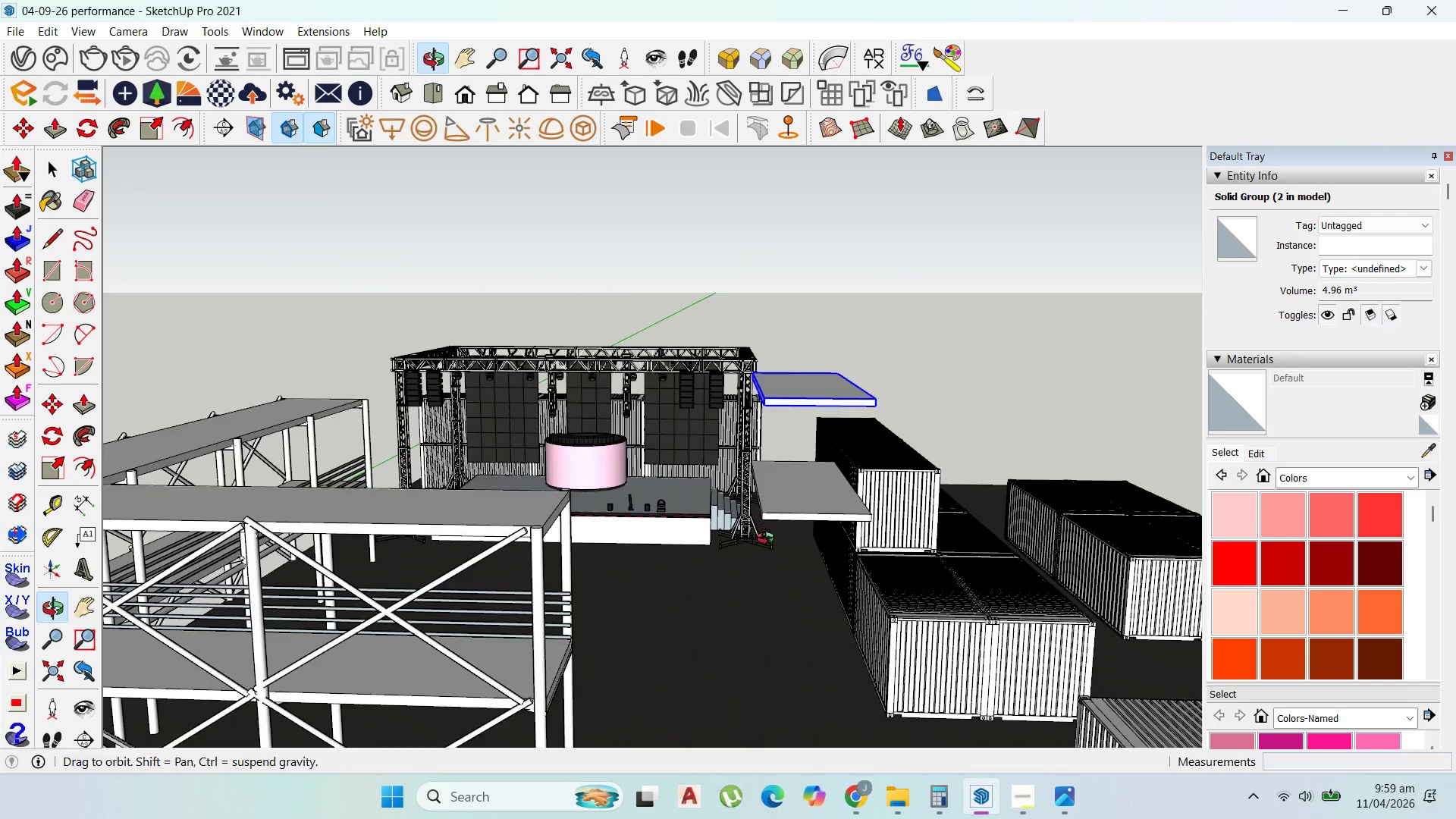 
scroll: coordinate [805, 390], scroll_direction: down, amount: 10.0
 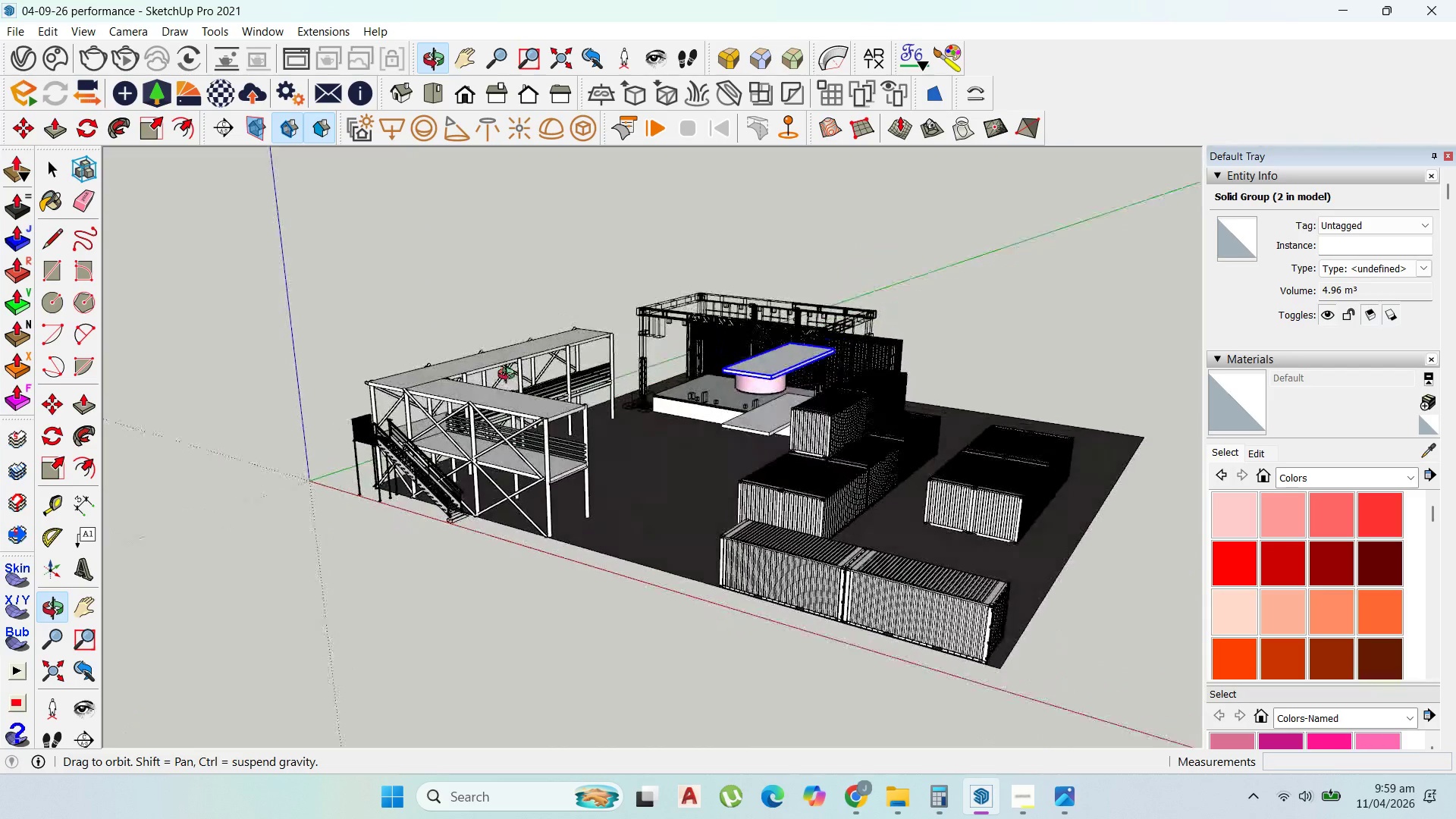 
scroll: coordinate [654, 348], scroll_direction: up, amount: 4.0
 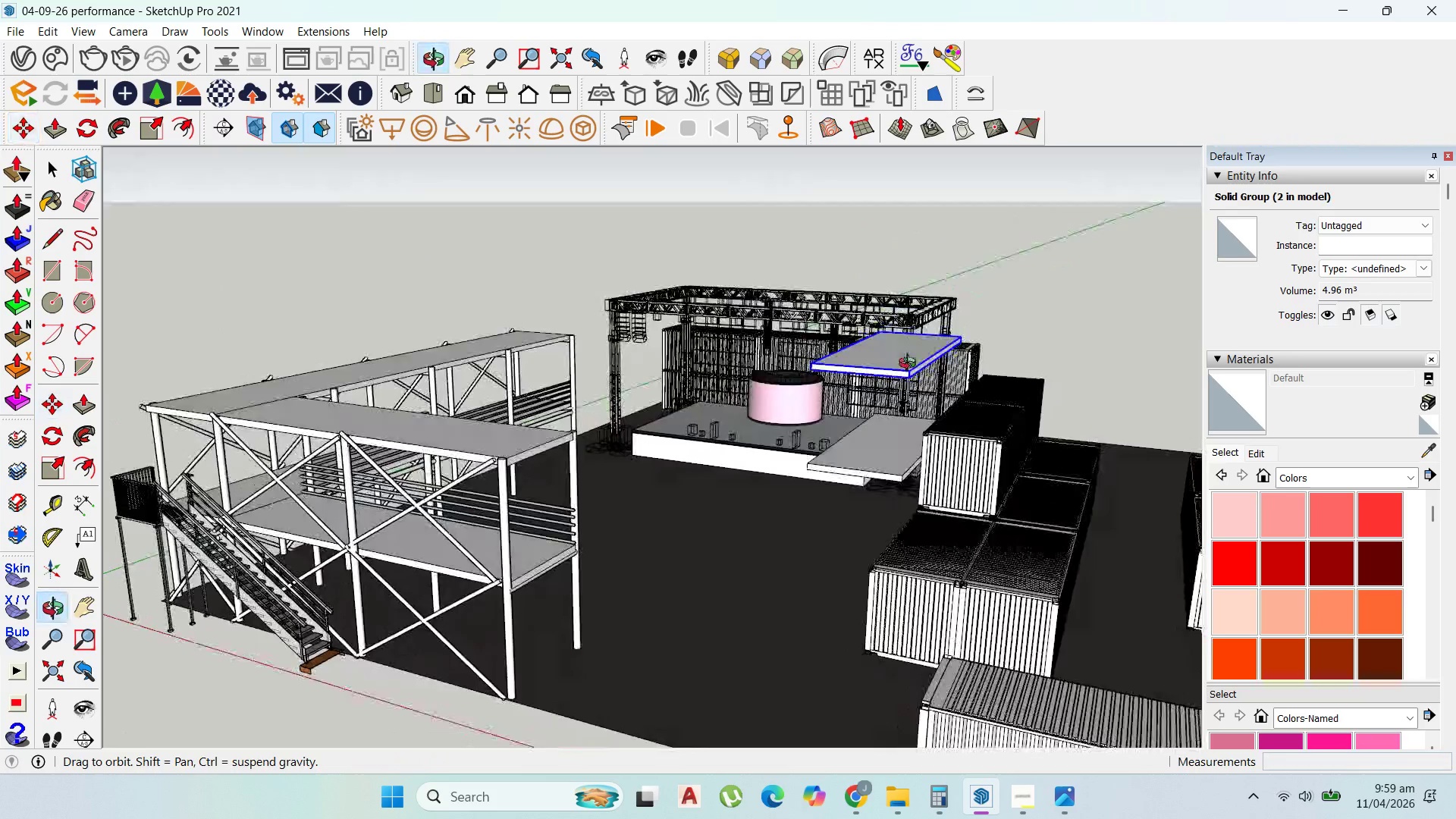 
scroll: coordinate [913, 348], scroll_direction: down, amount: 3.0
 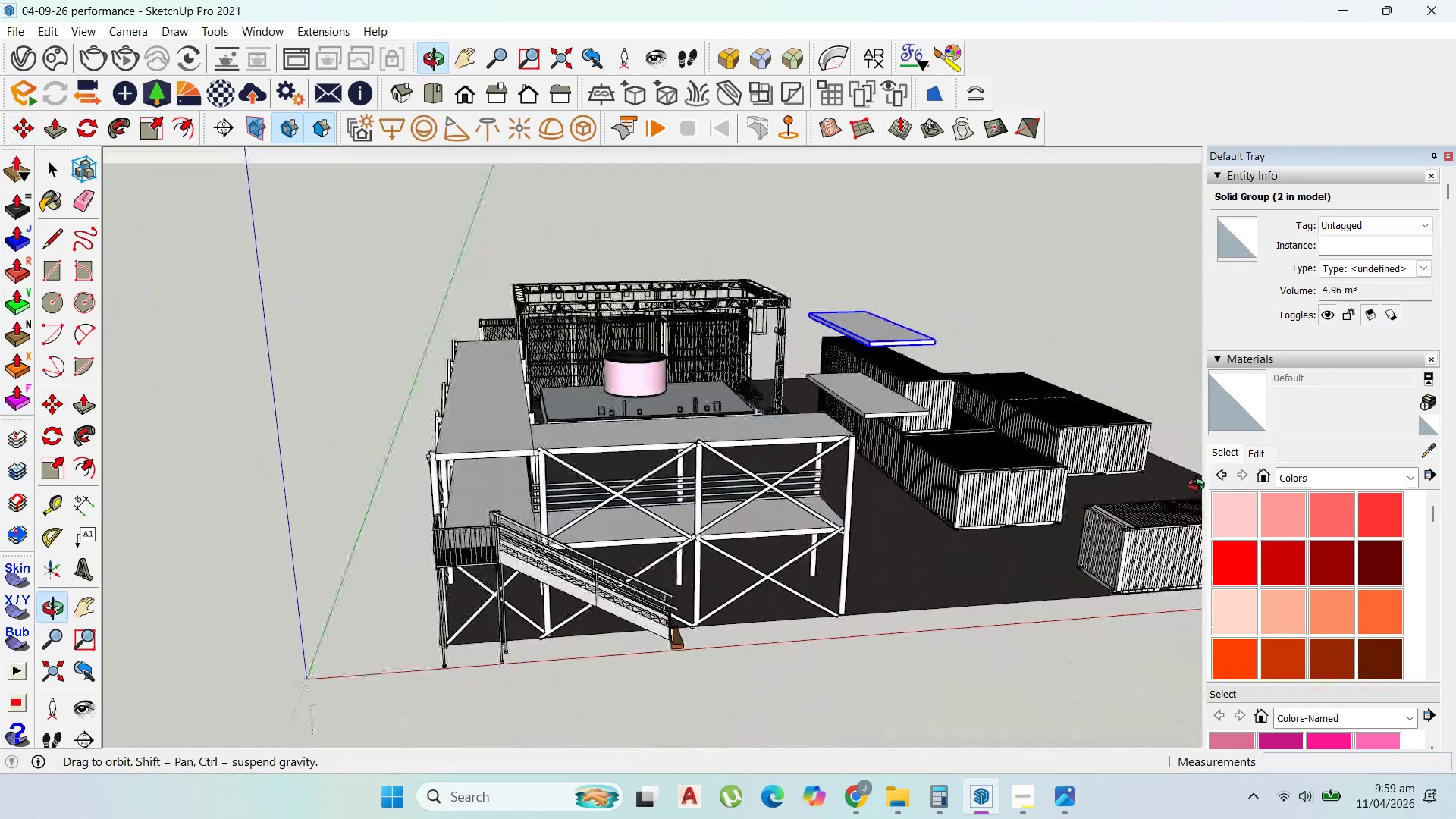 
wait(9.38)
 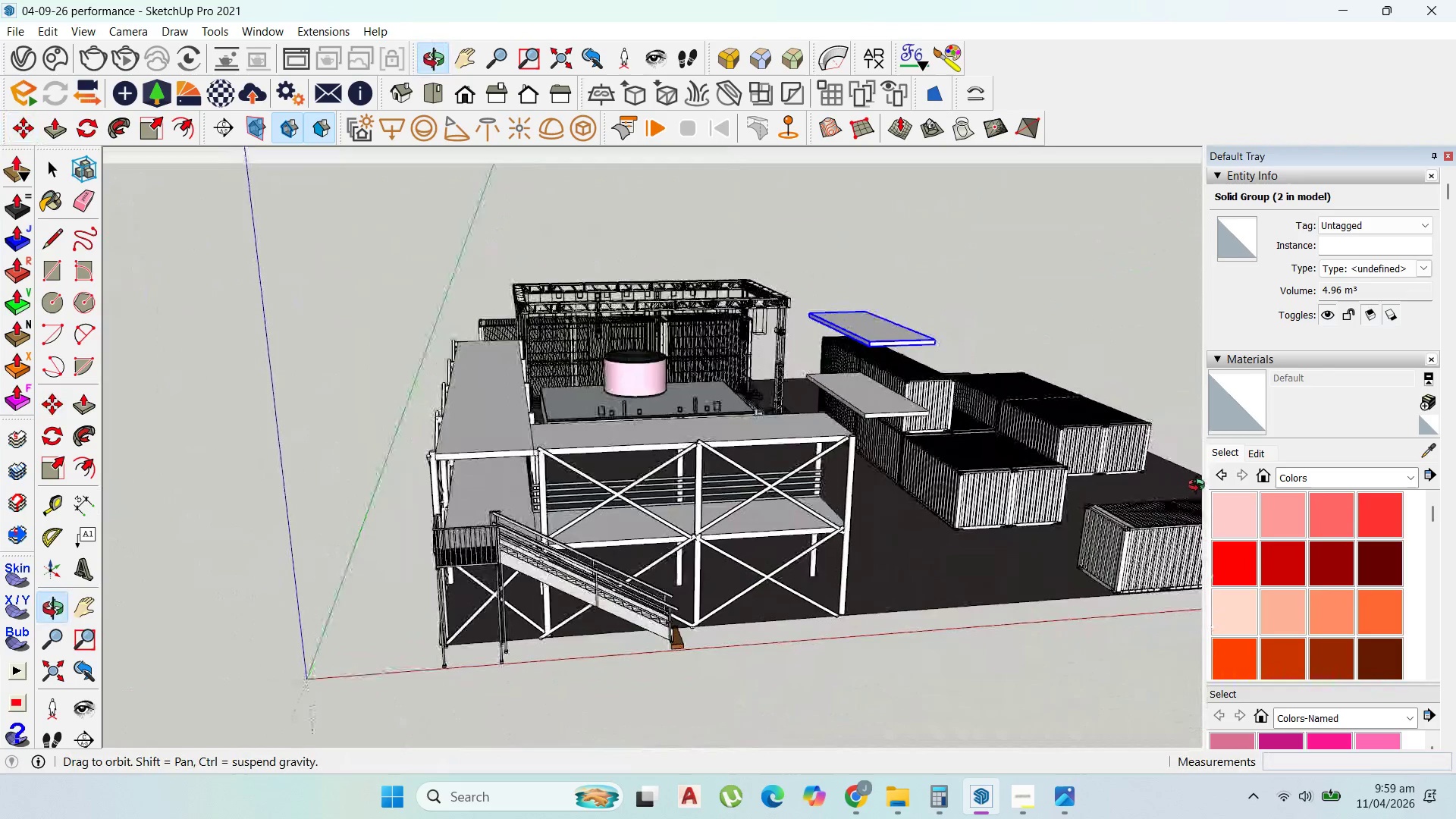 
scroll: coordinate [772, 367], scroll_direction: up, amount: 2.0
 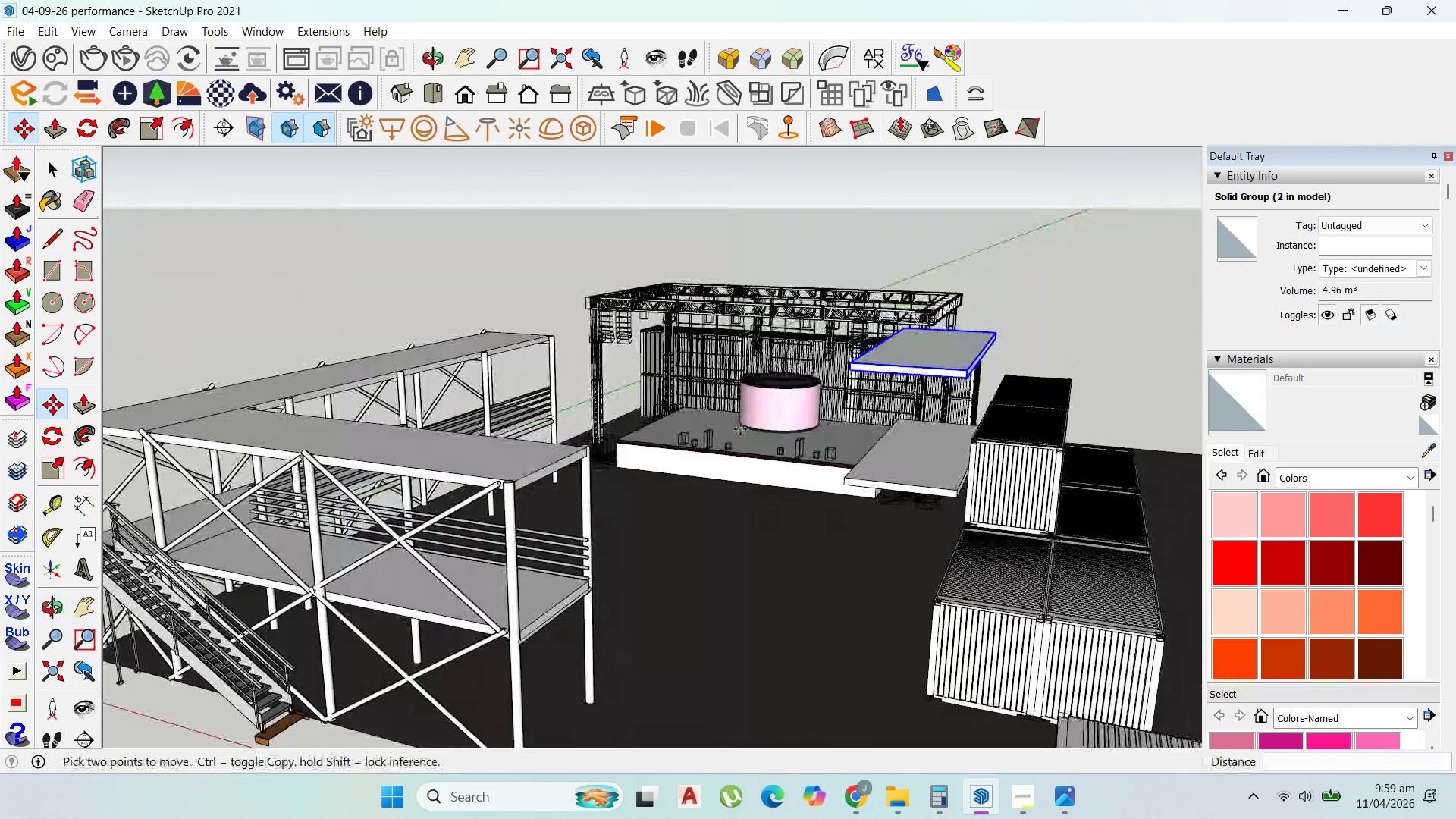 
scroll: coordinate [645, 406], scroll_direction: down, amount: 4.0
 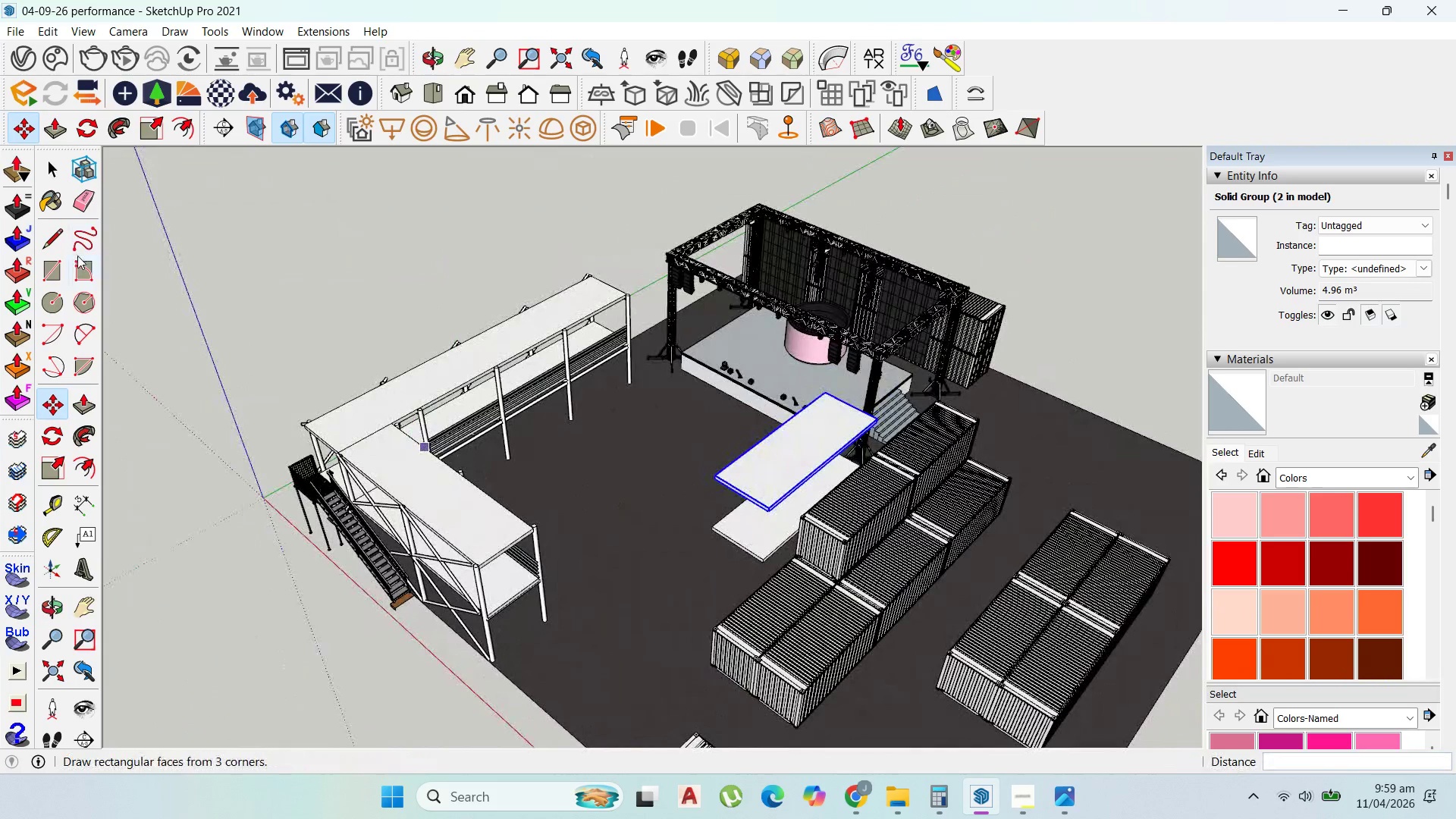 
left_click([55, 176])
 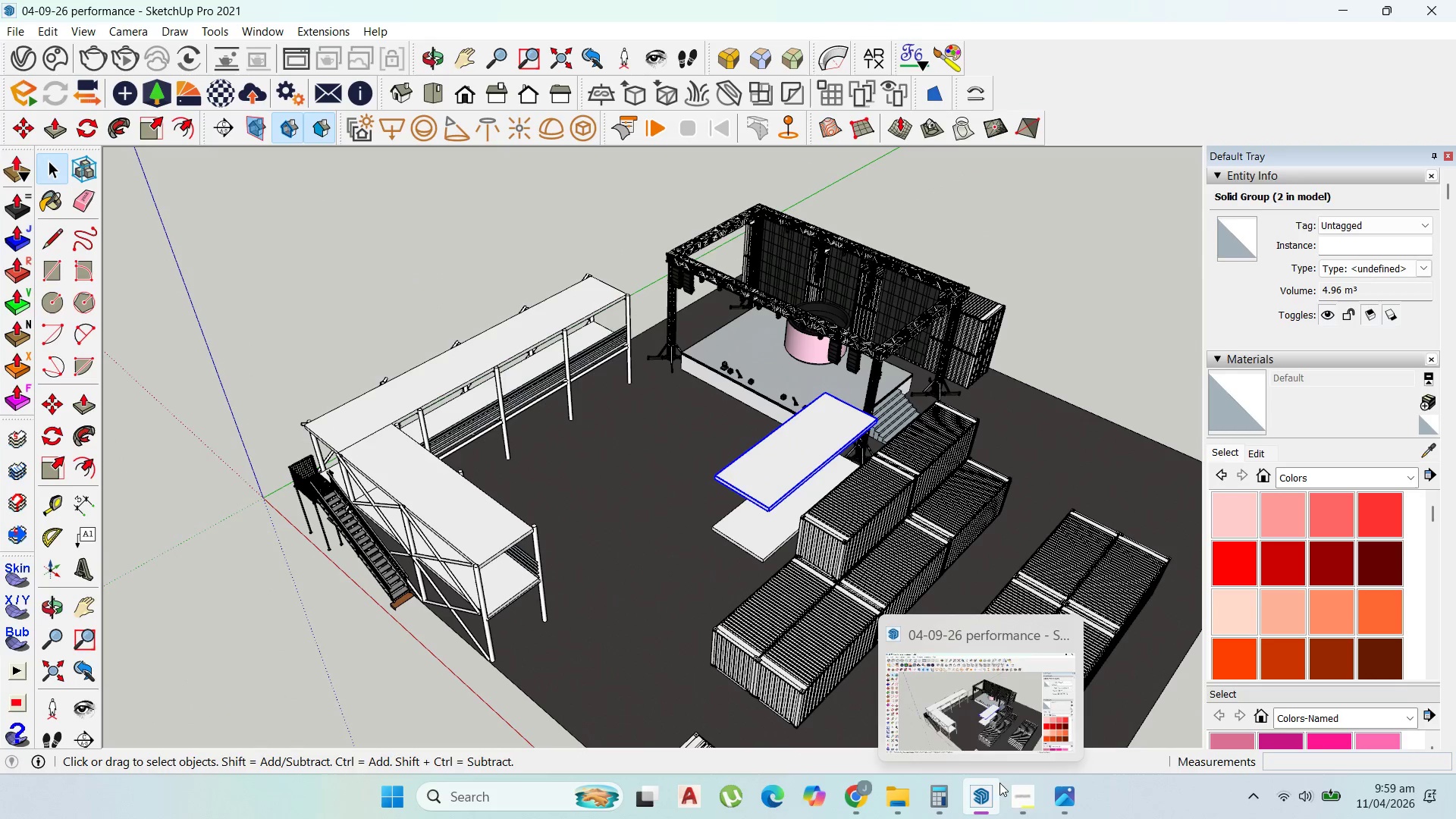 
left_click([1021, 792])